 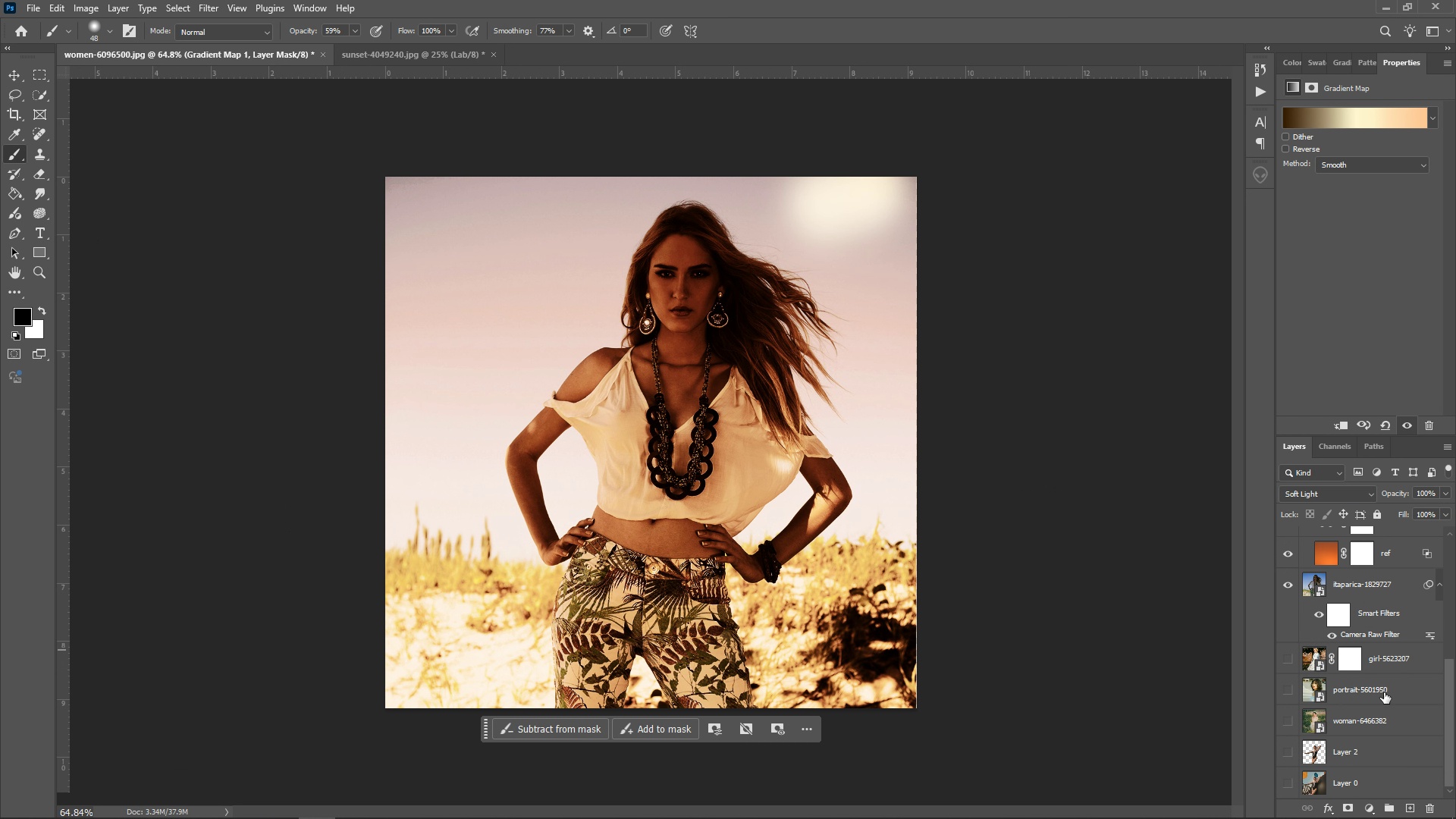 
scroll: coordinate [1384, 689], scroll_direction: up, amount: 18.0
 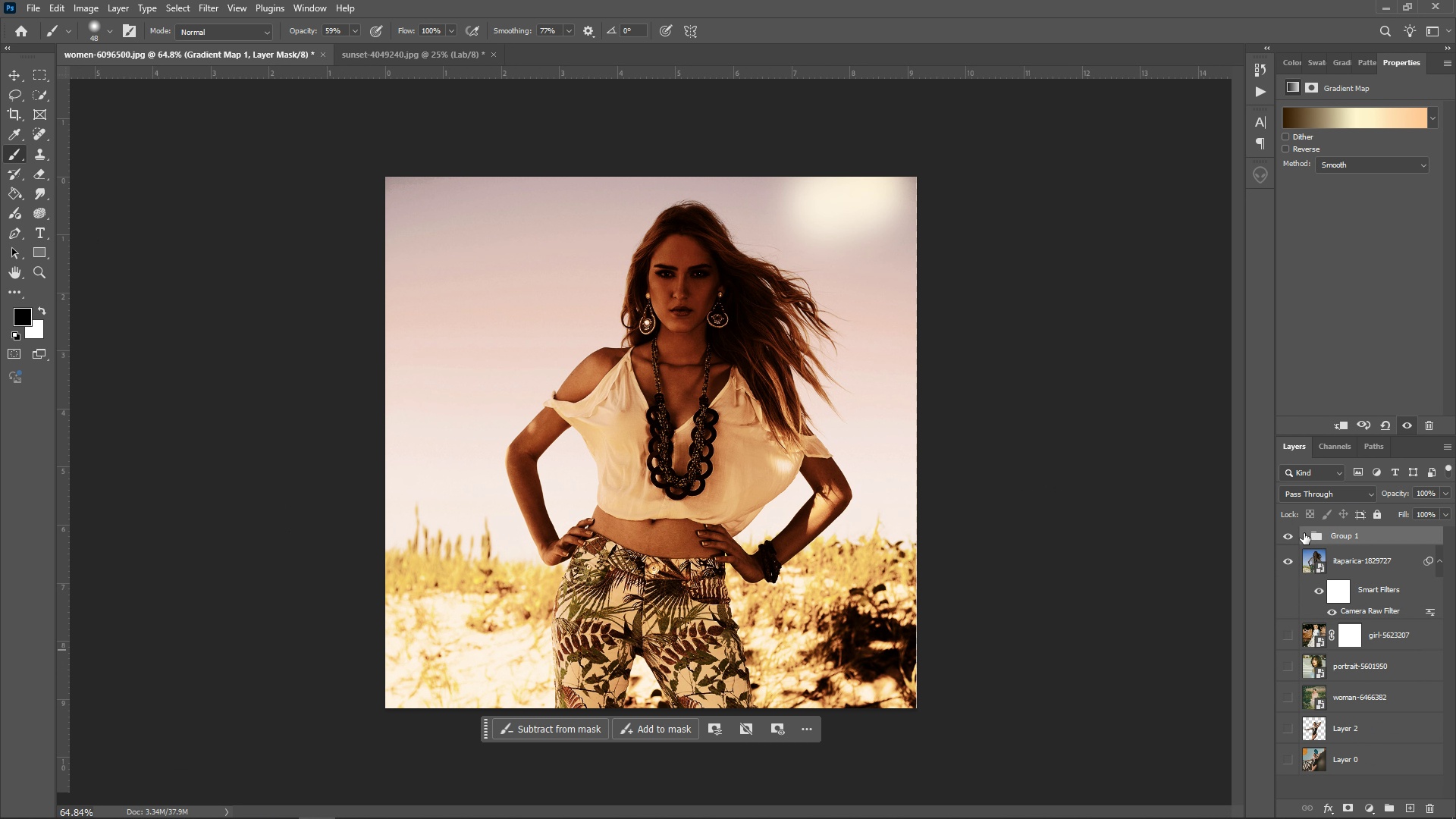 
left_click([1304, 533])
 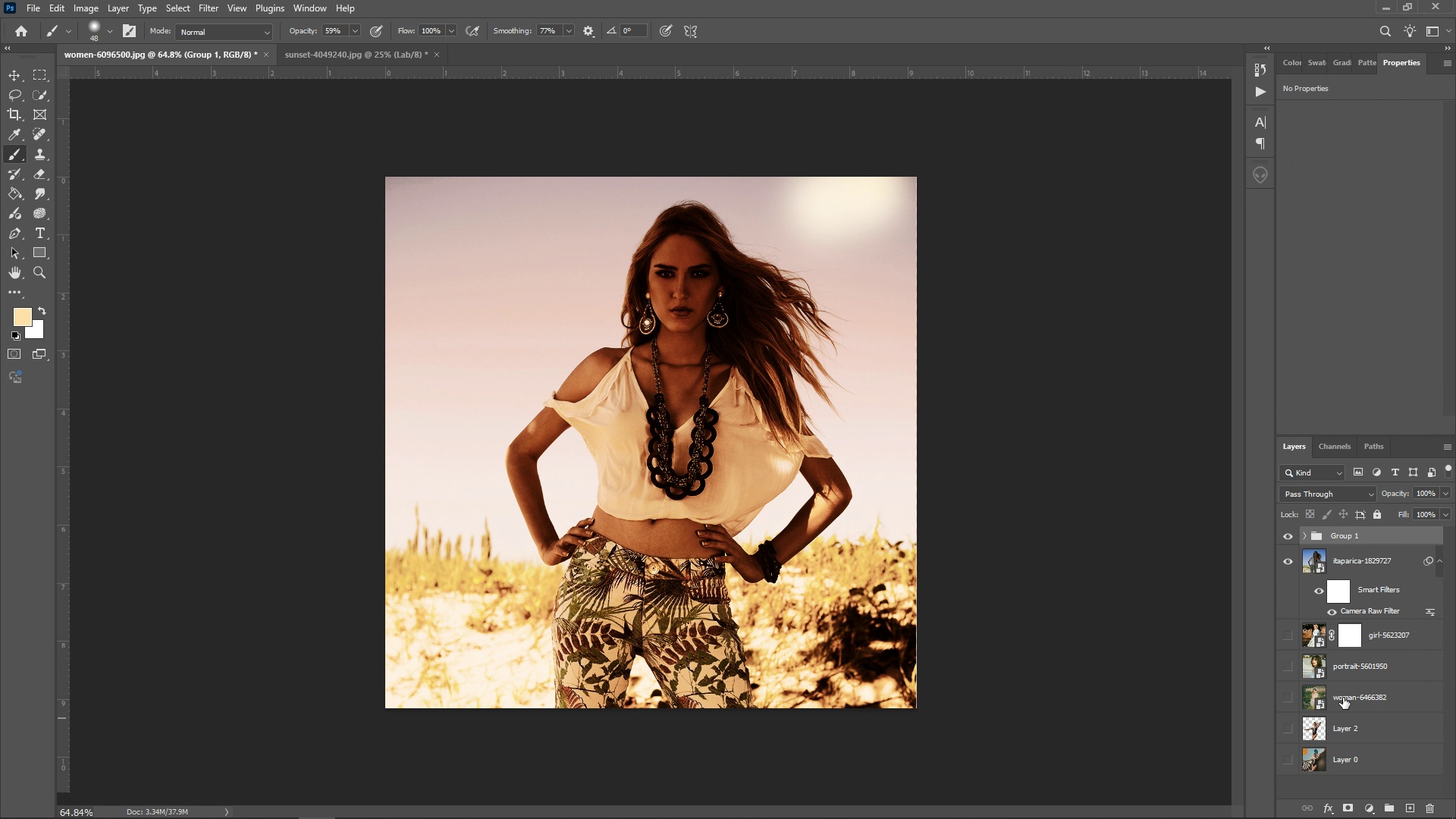 
scroll: coordinate [1035, 552], scroll_direction: up, amount: 2.0
 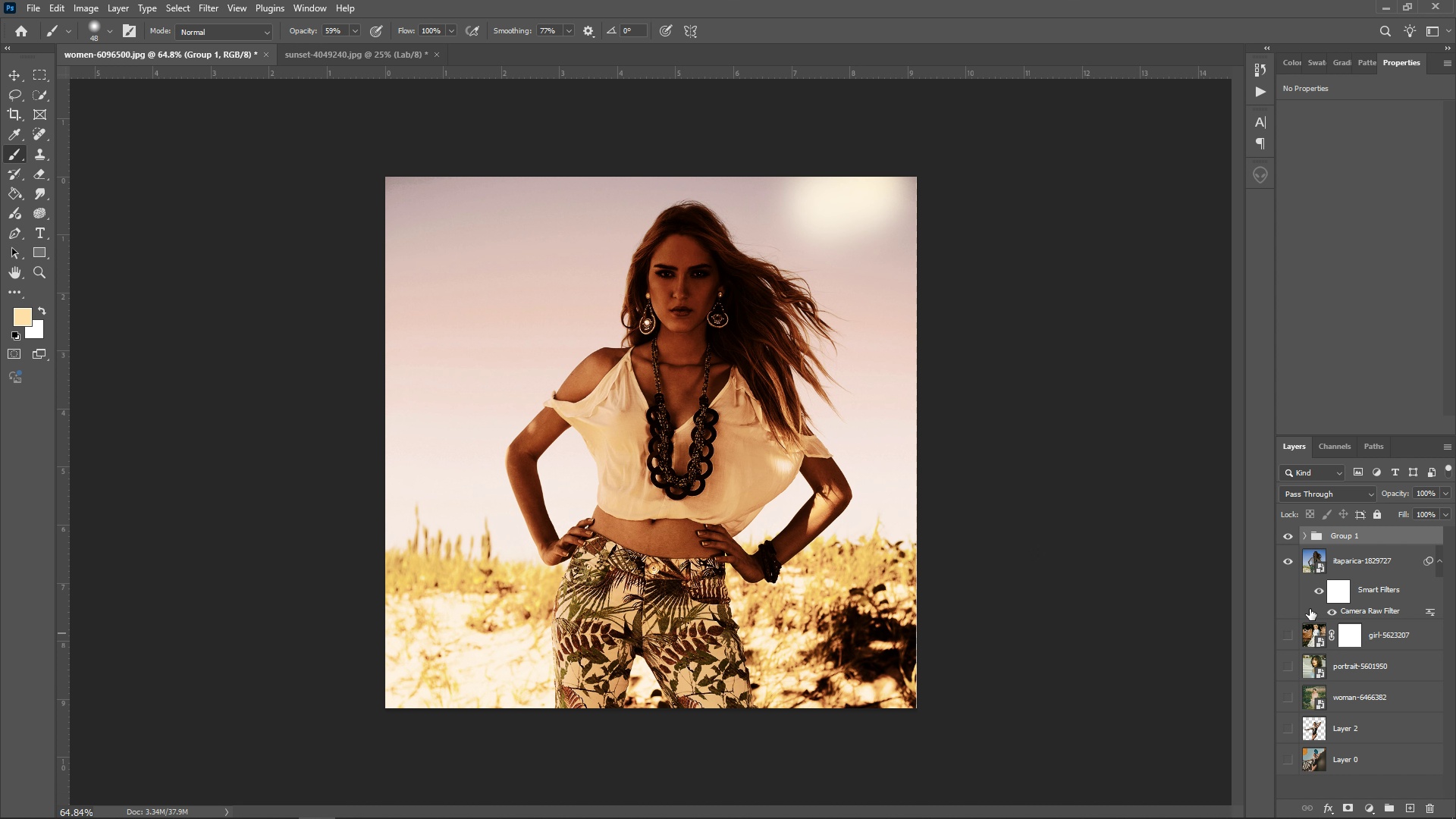 
left_click([1286, 564])
 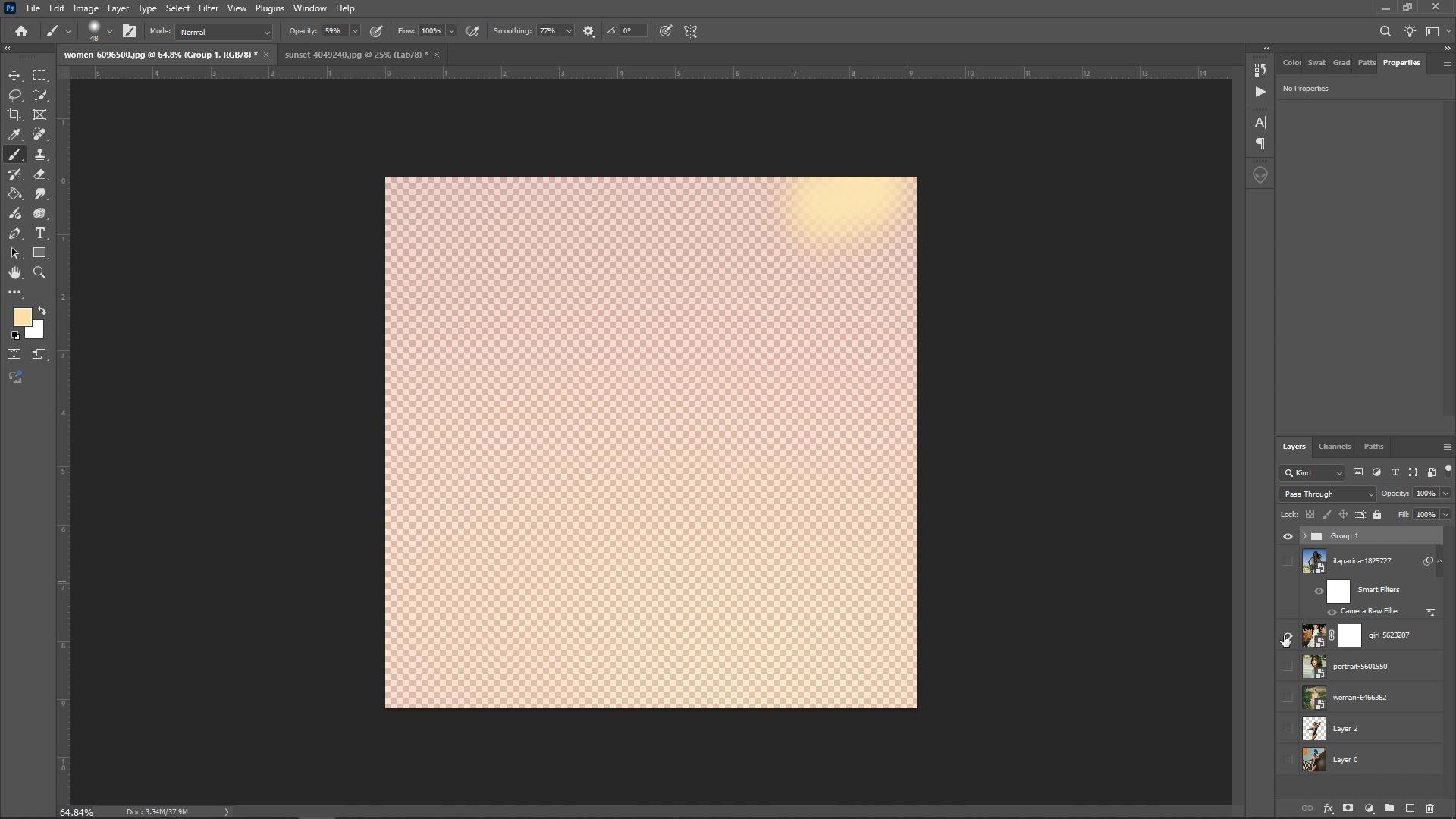 
left_click([1284, 635])
 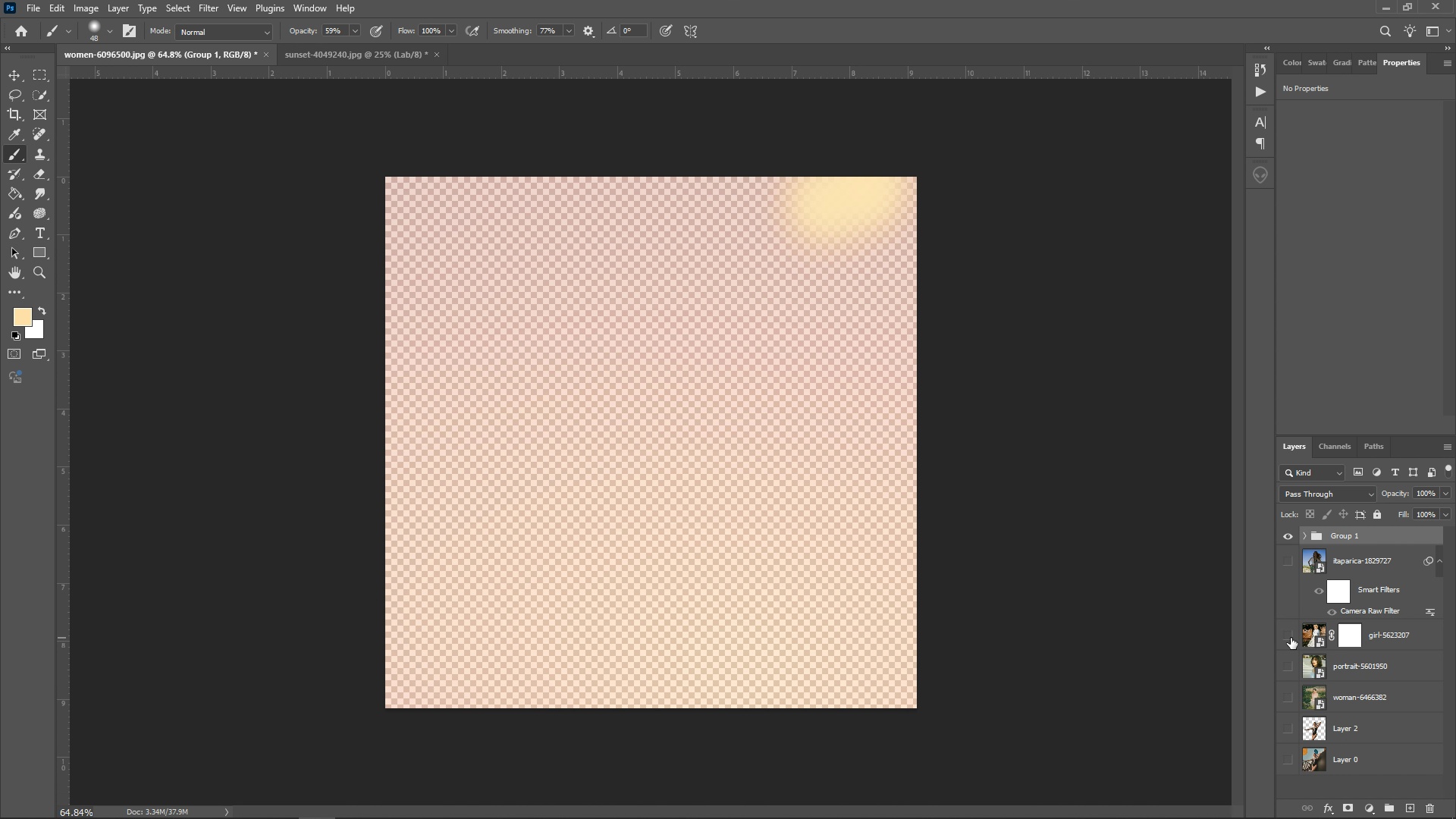 
left_click([1291, 638])
 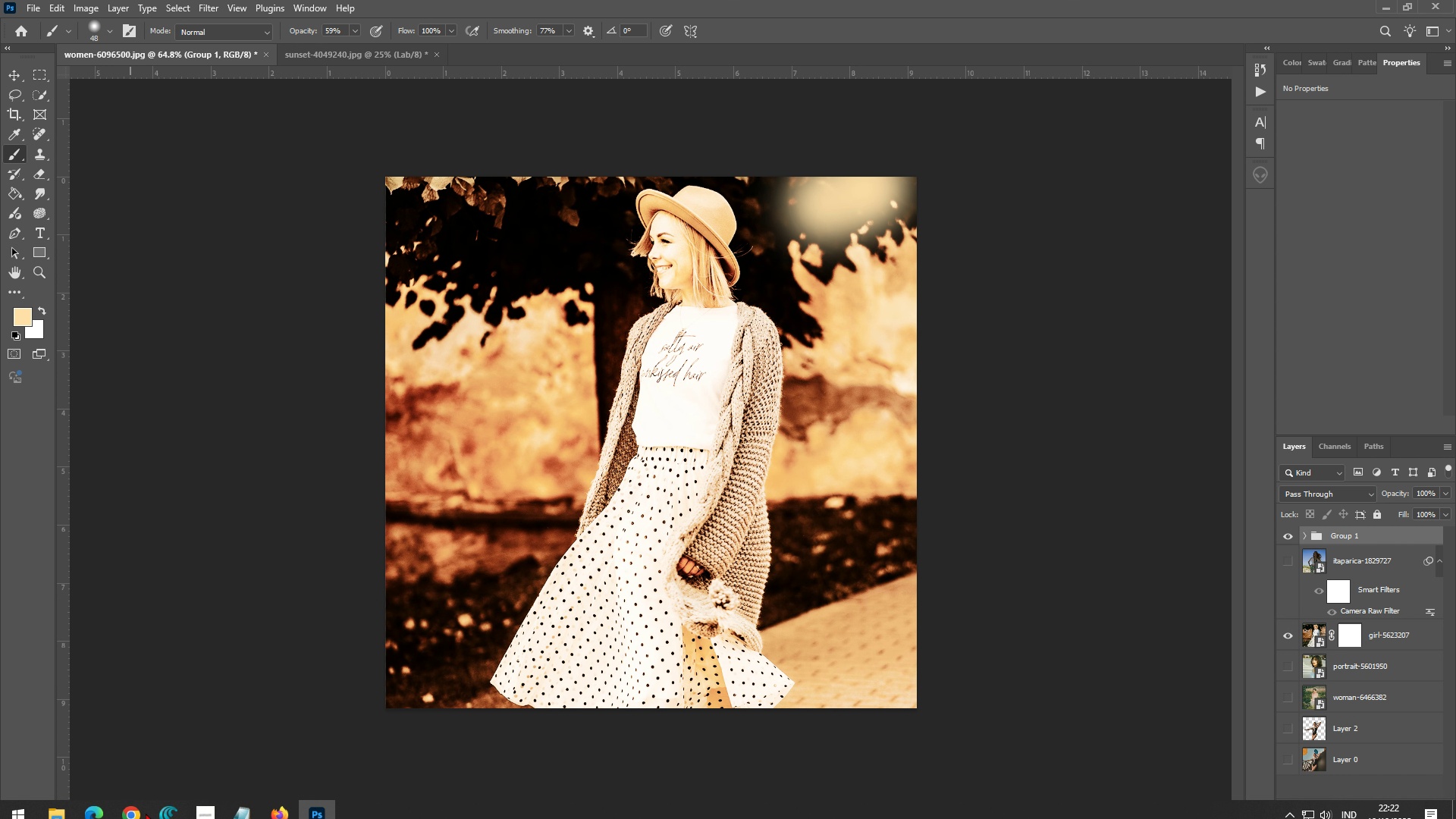 
left_click([135, 806])
 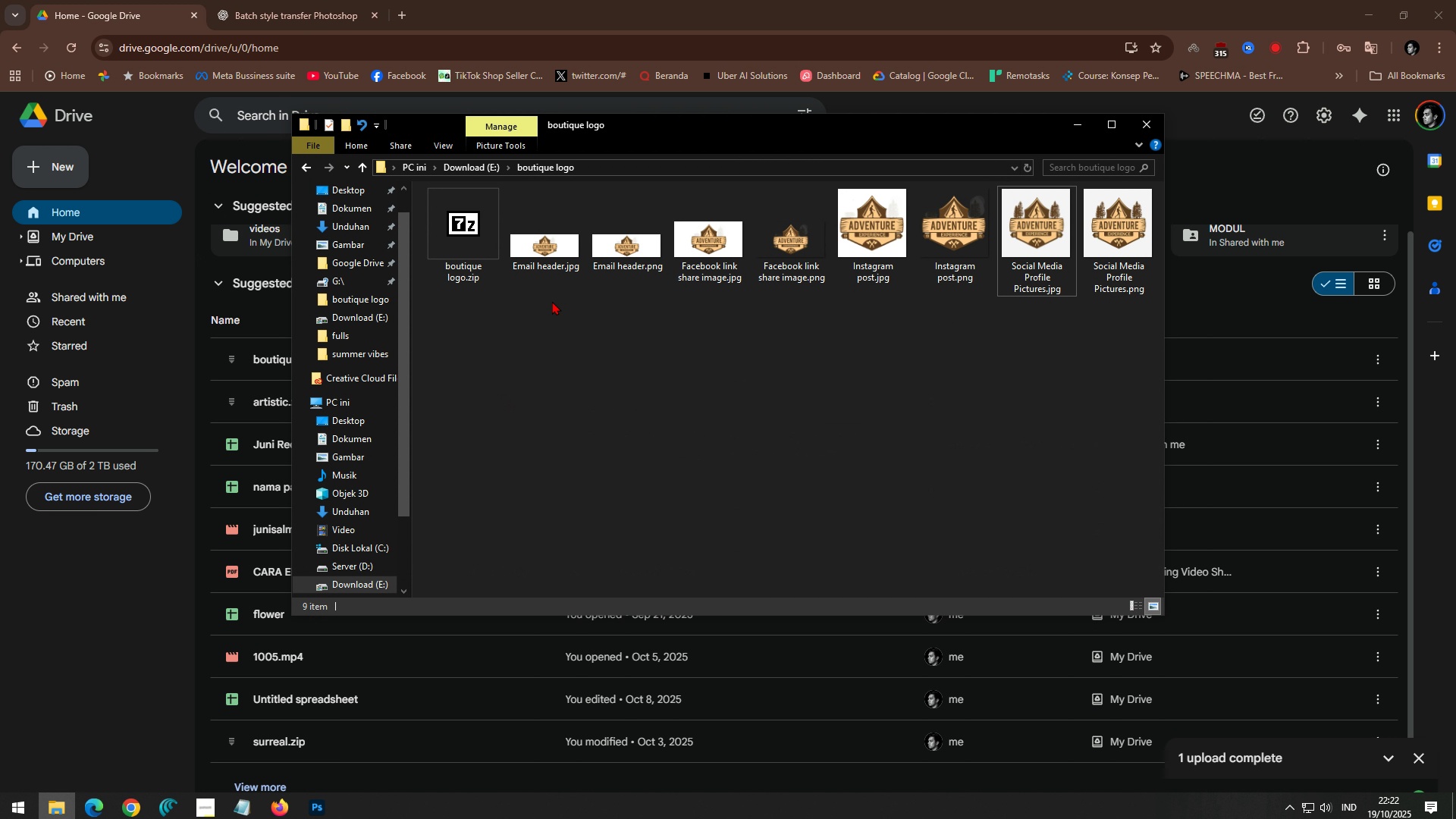 
left_click([466, 165])
 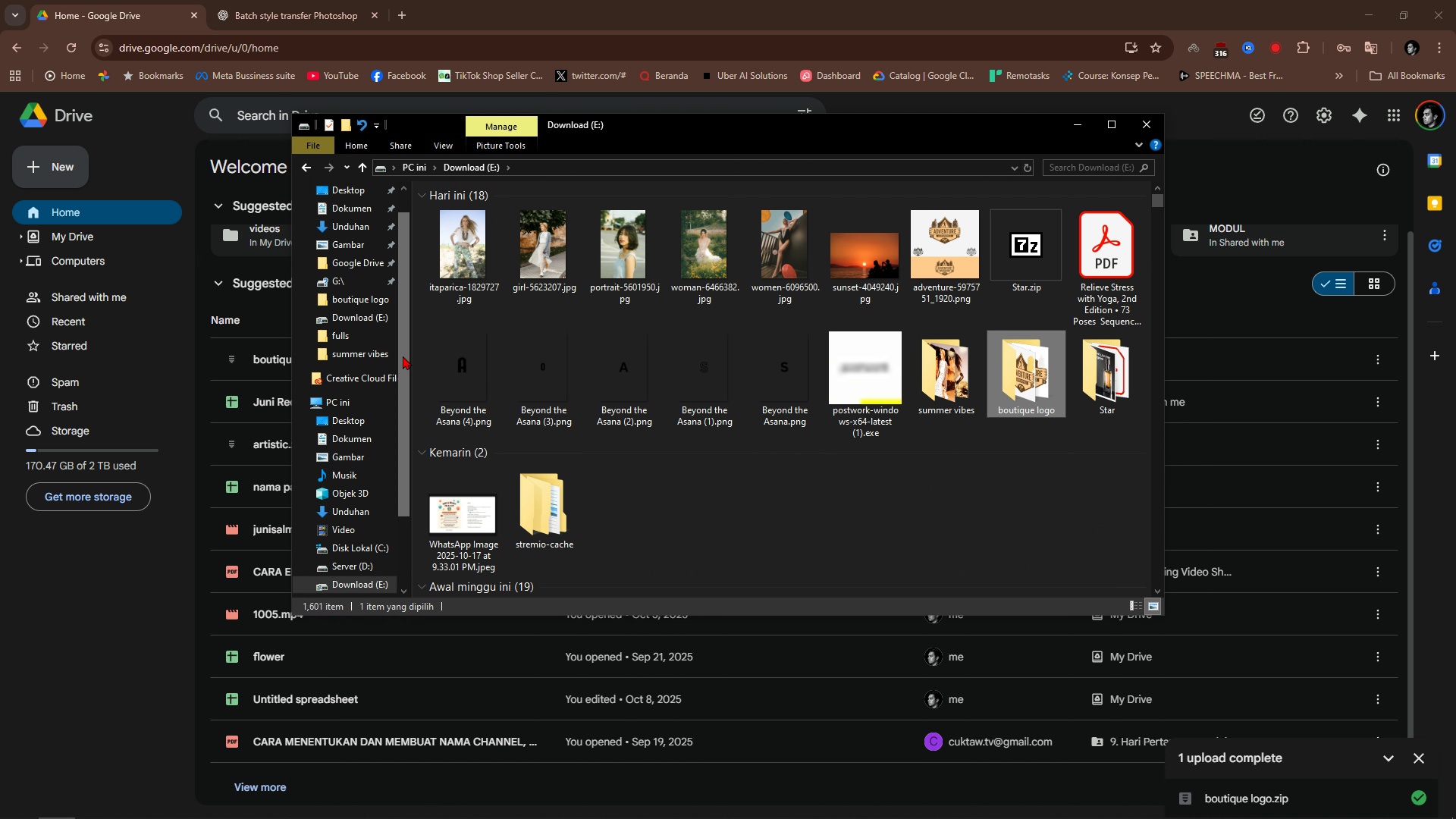 
left_click([351, 349])
 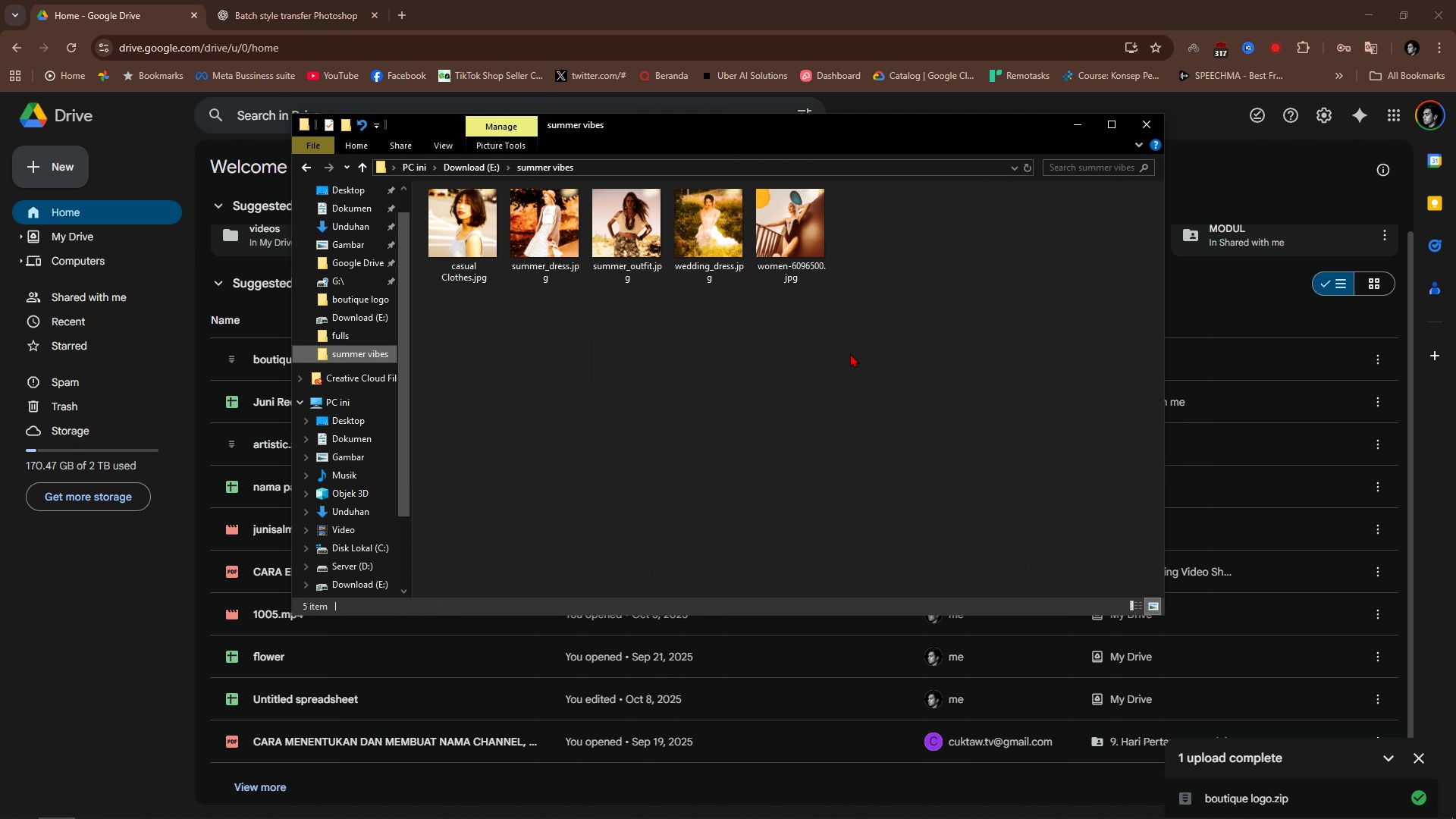 
left_click_drag(start_coordinate=[868, 327], to_coordinate=[472, 231])
 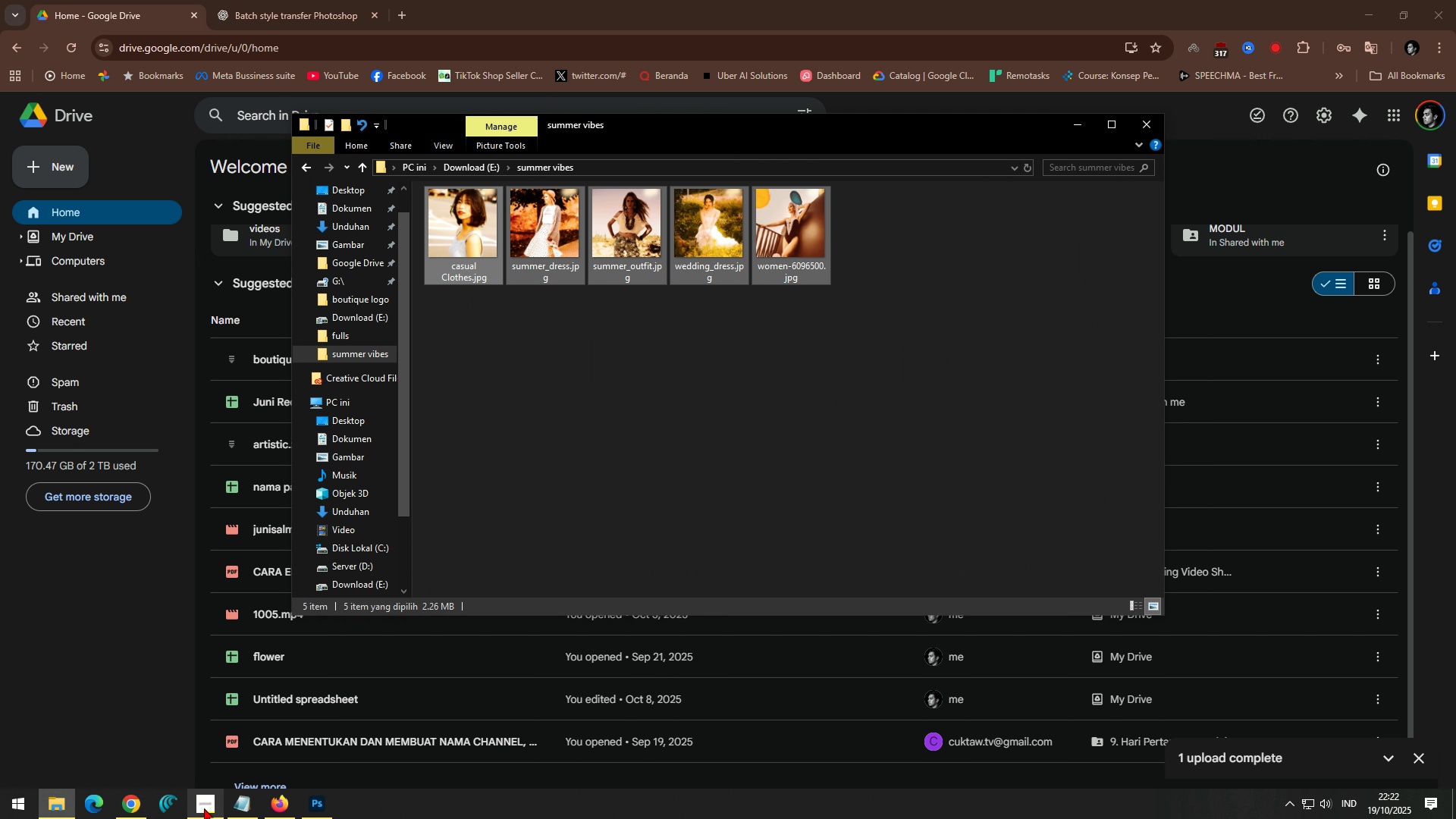 
left_click([243, 808])
 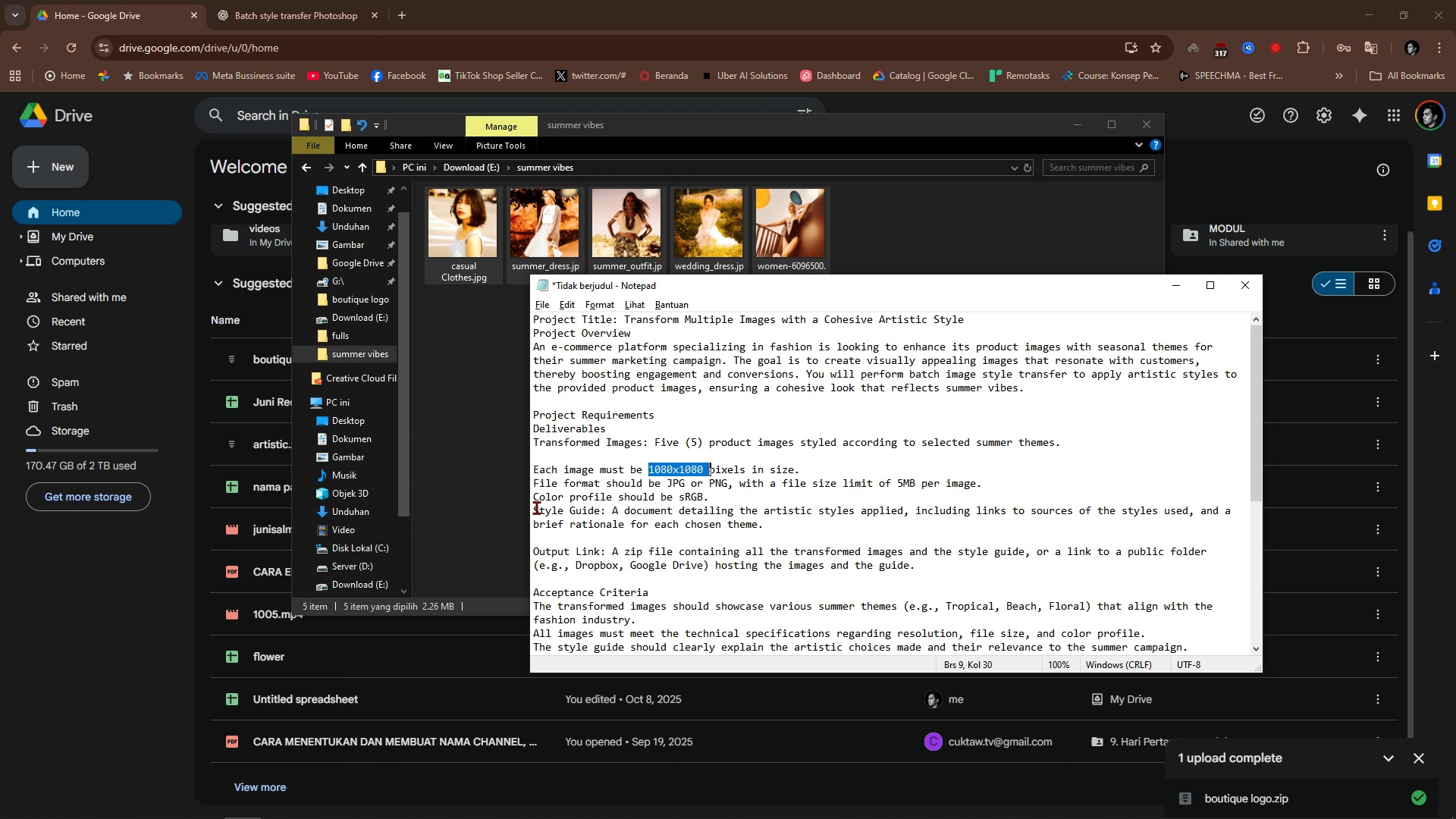 
left_click([536, 507])
 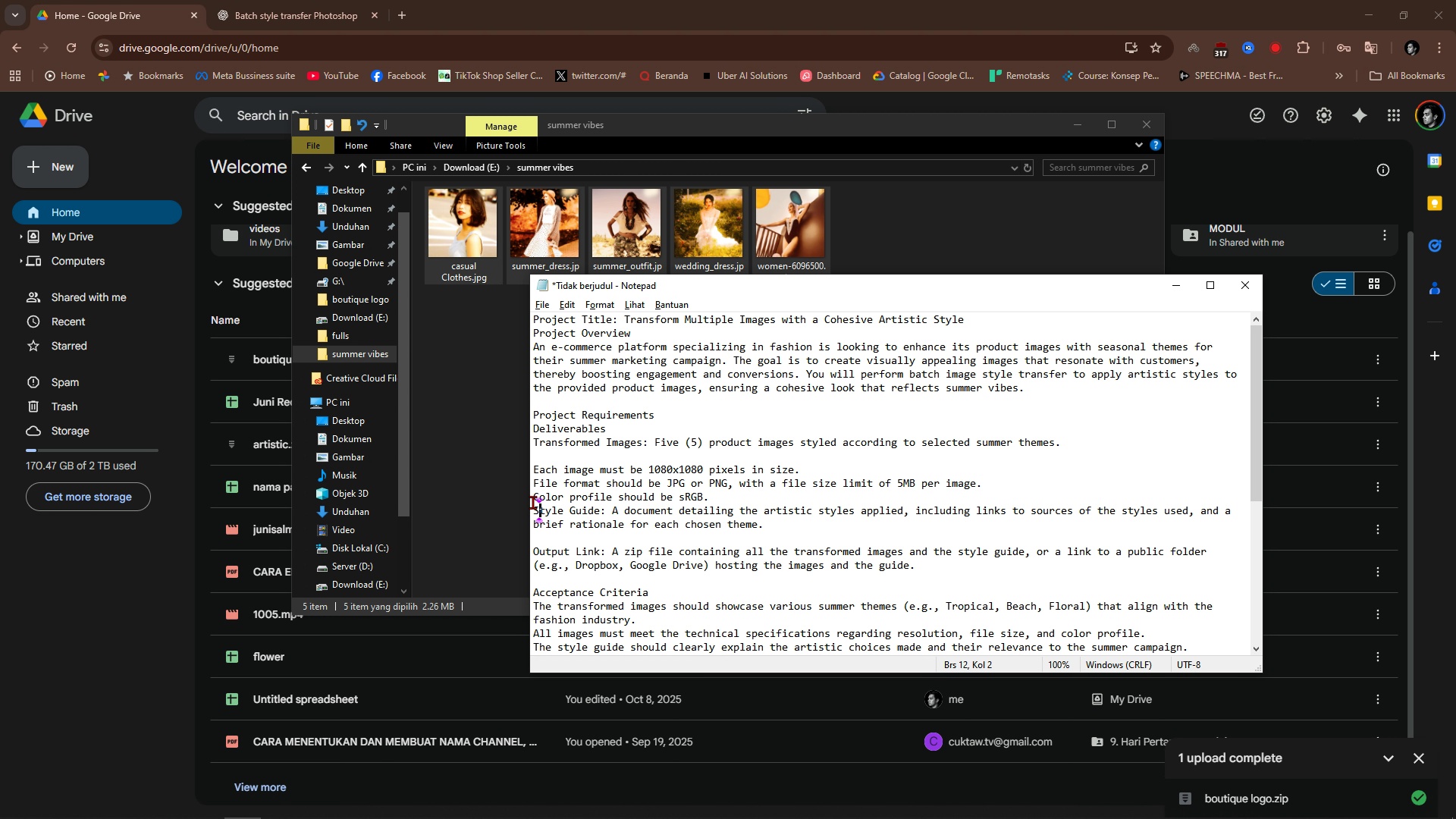 
wait(8.93)
 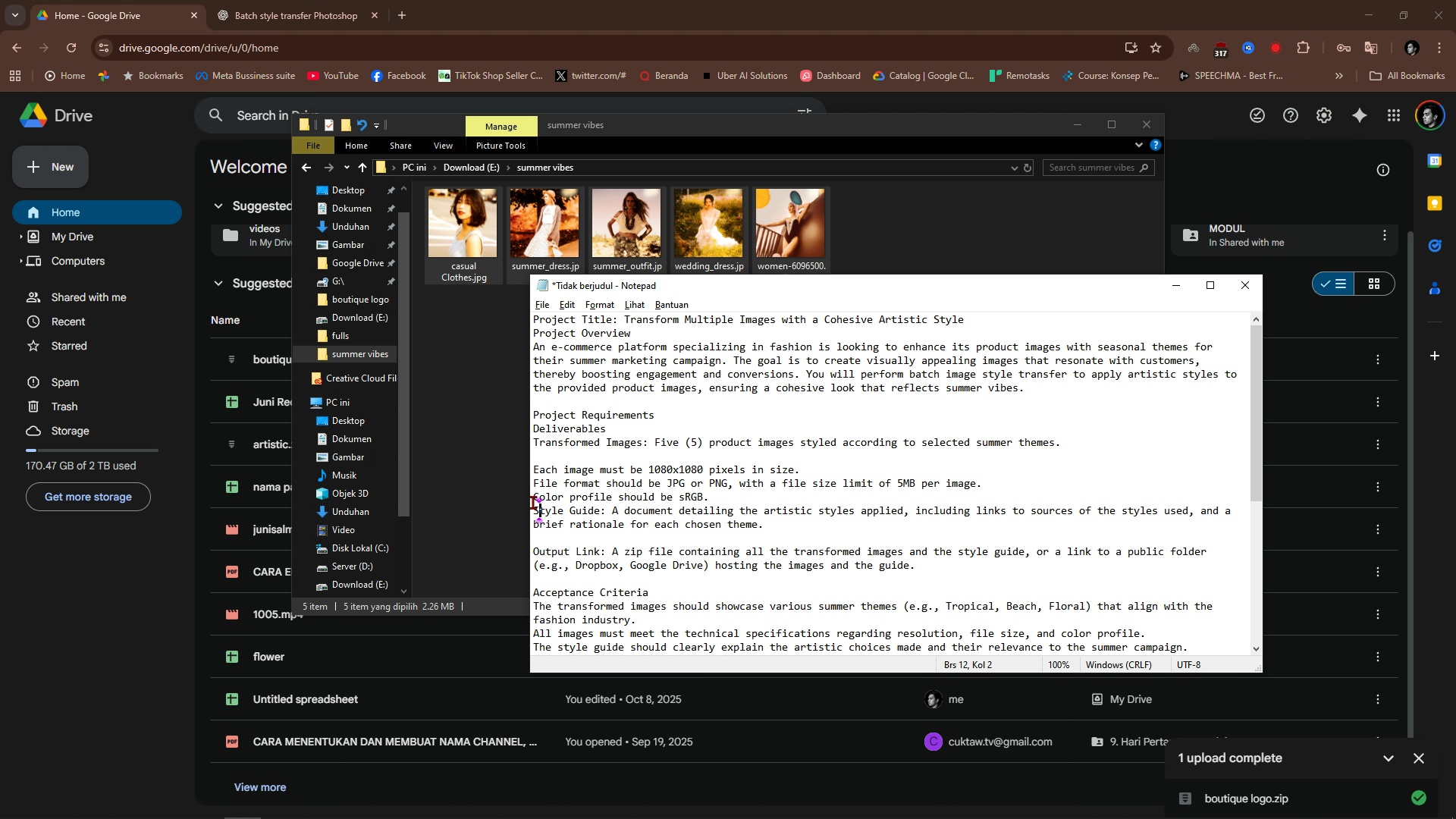 
left_click([403, 22])
 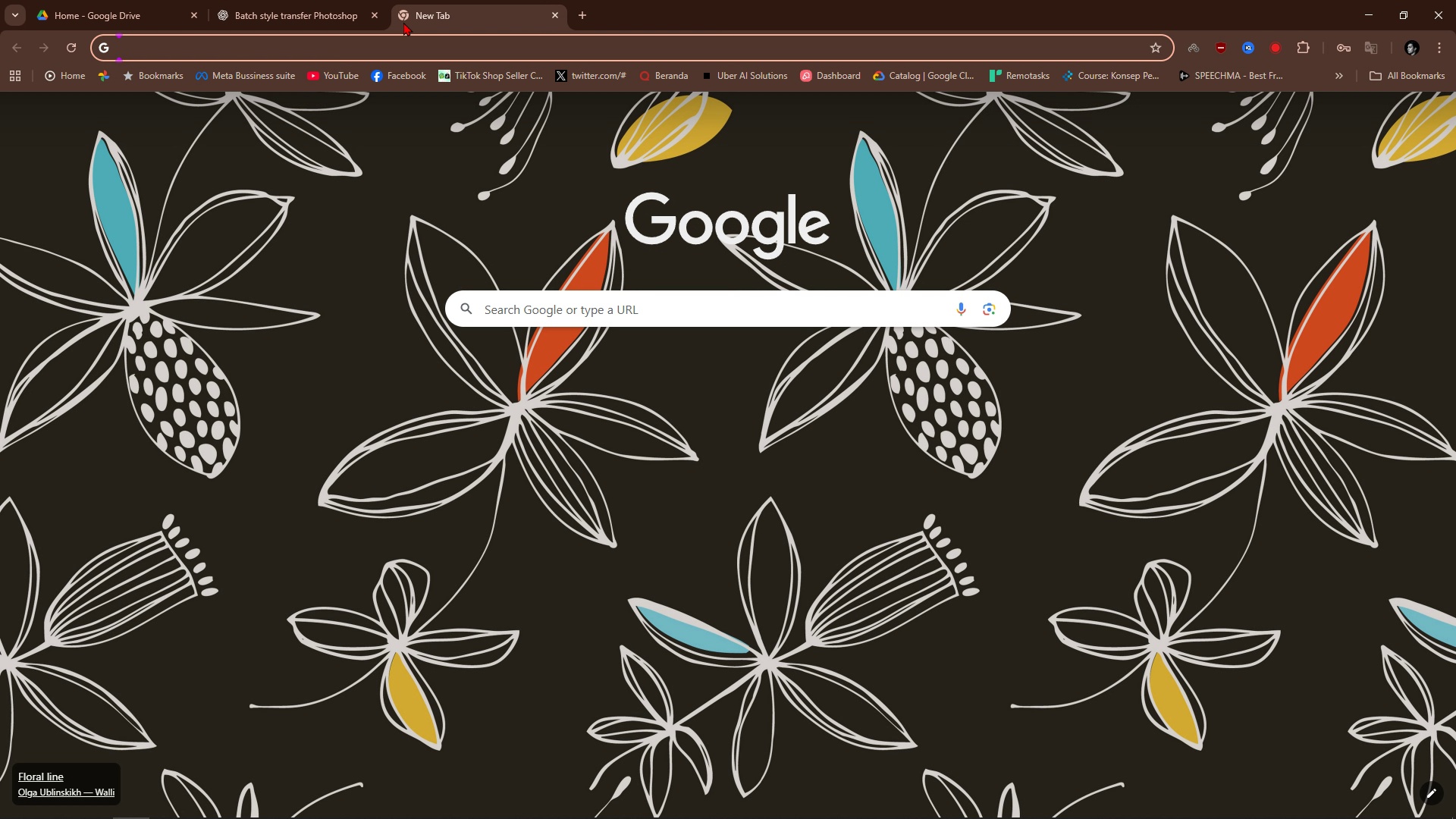 
type(canva)
 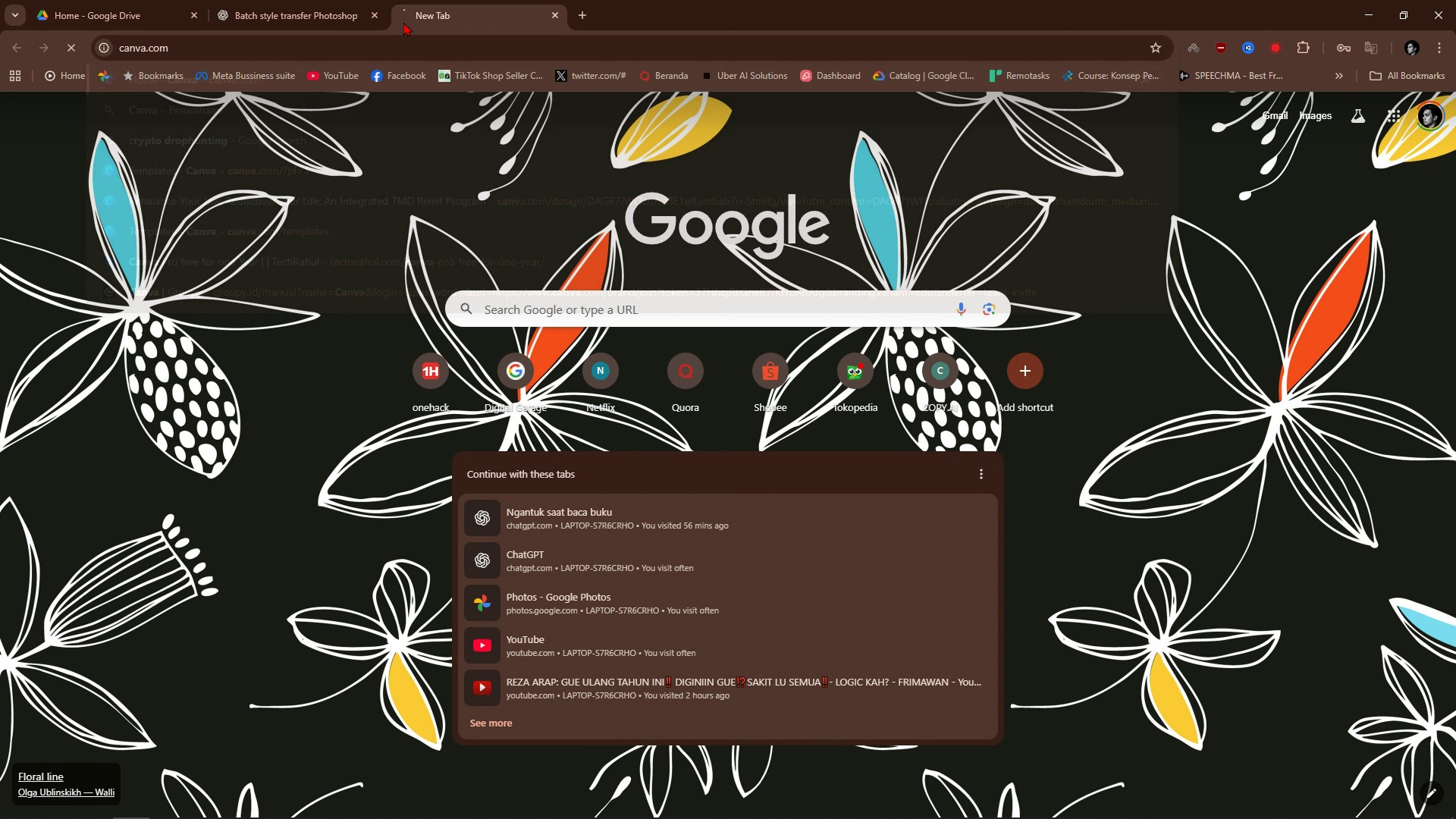 
key(Enter)
 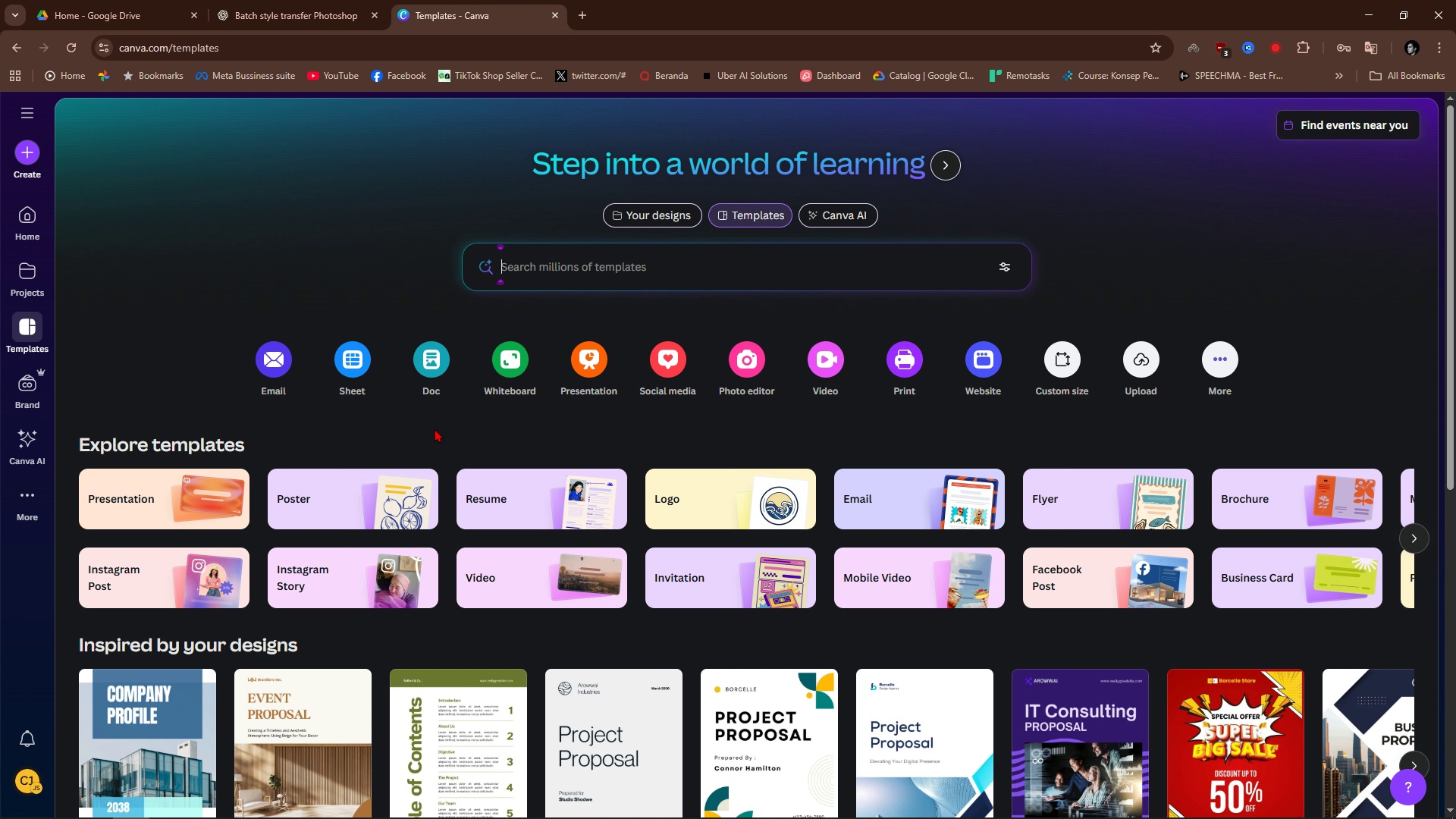 
wait(7.62)
 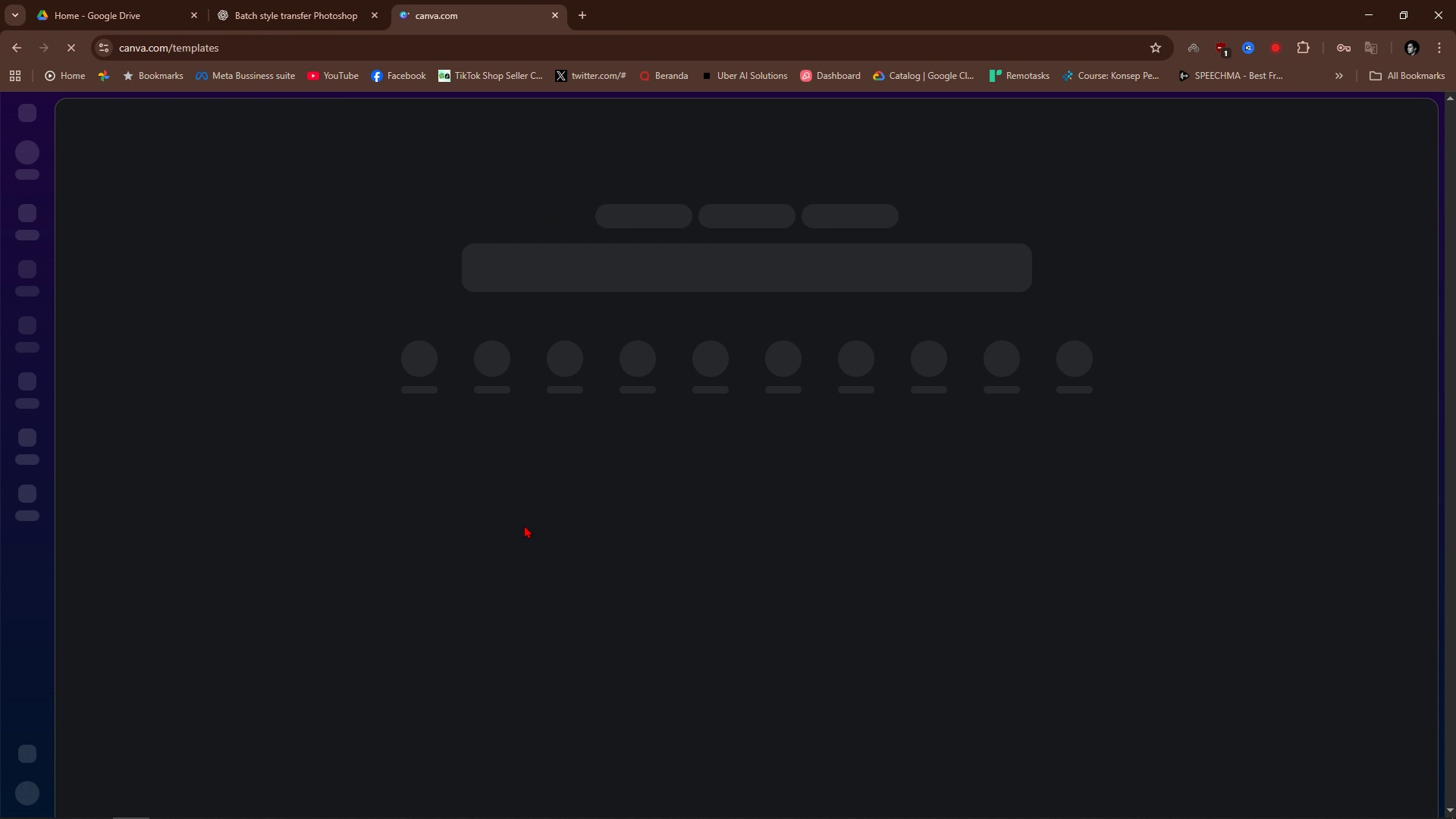 
left_click([22, 206])
 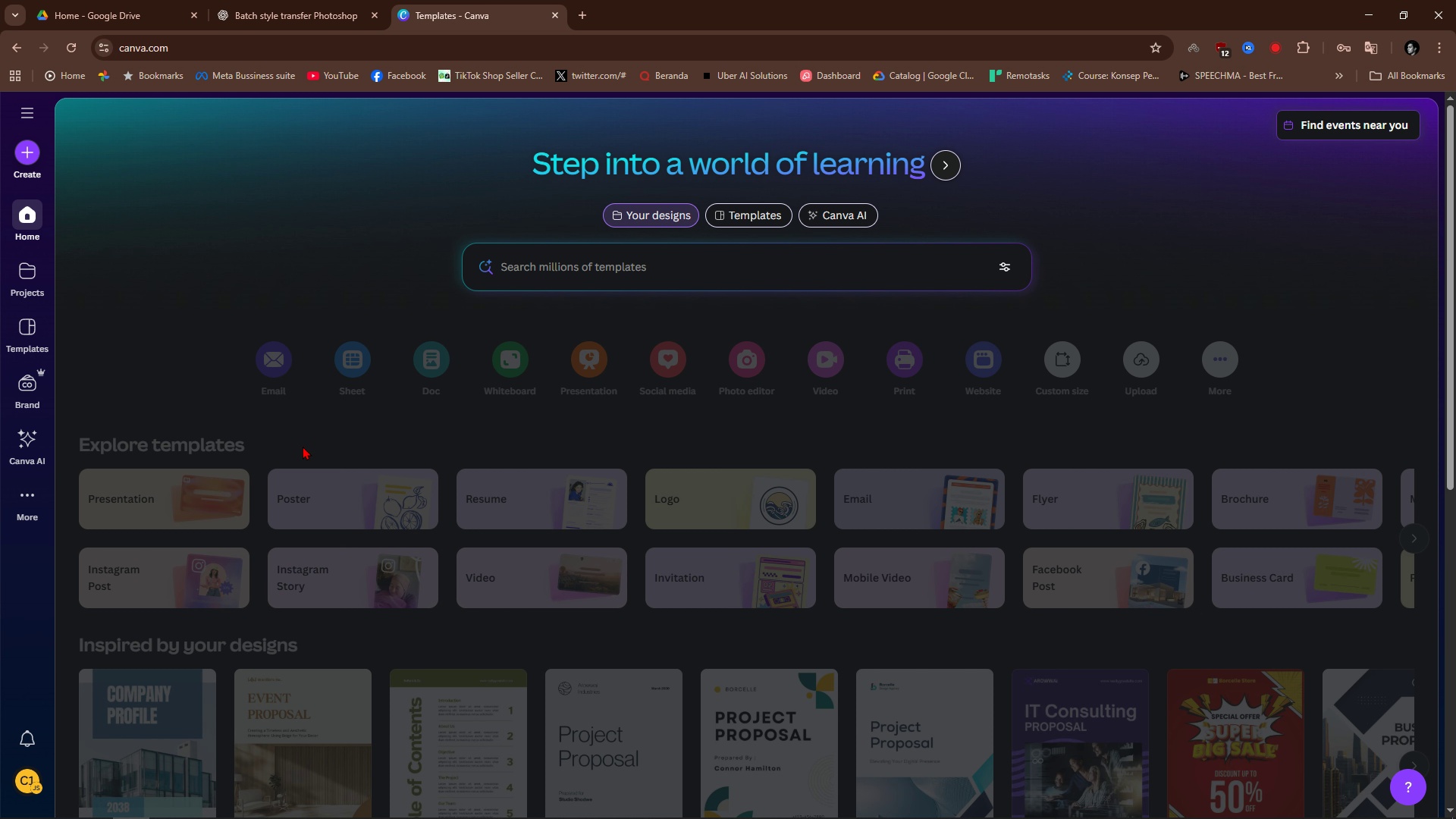 
mouse_move([448, 450])
 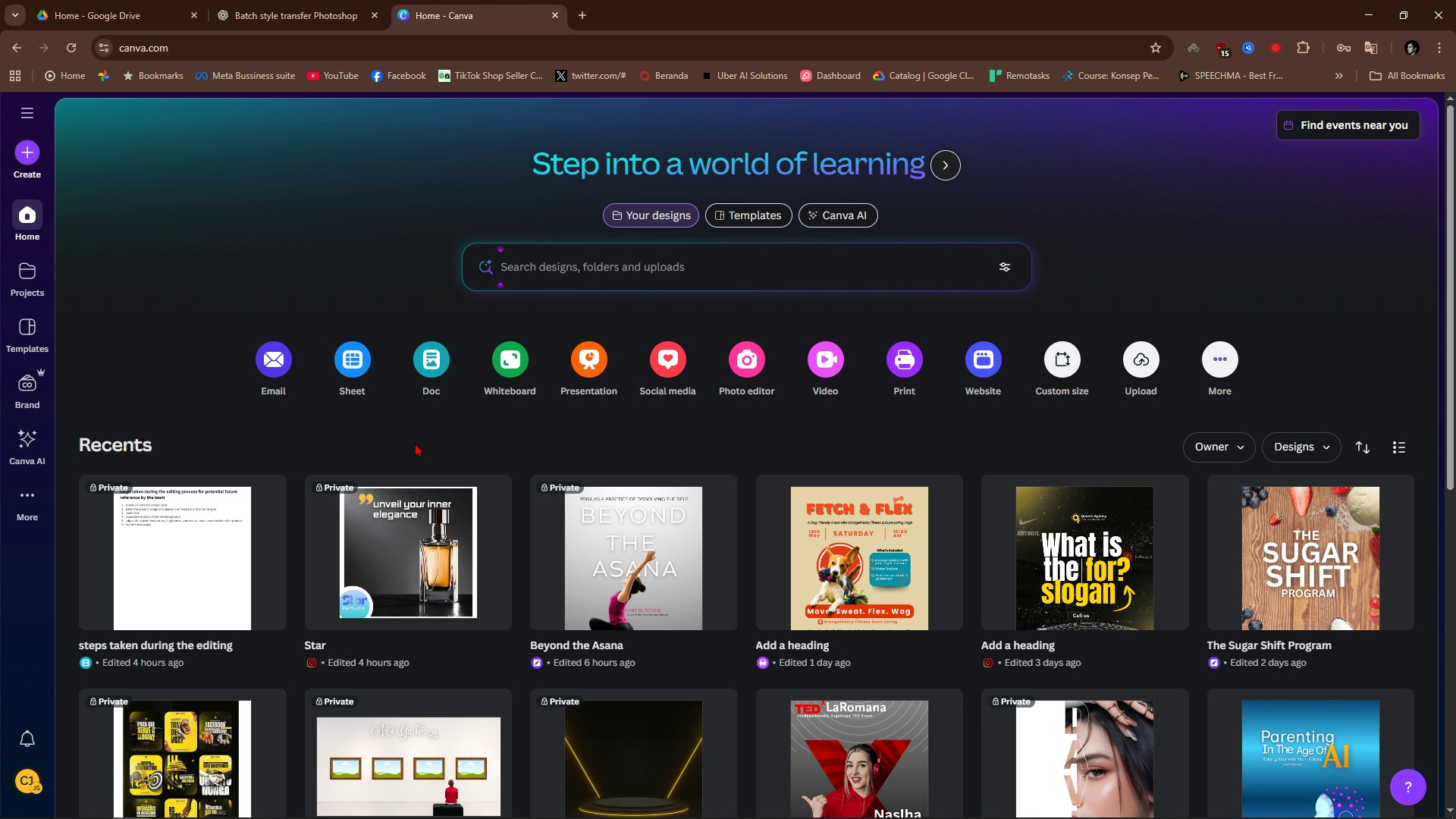 
wait(16.66)
 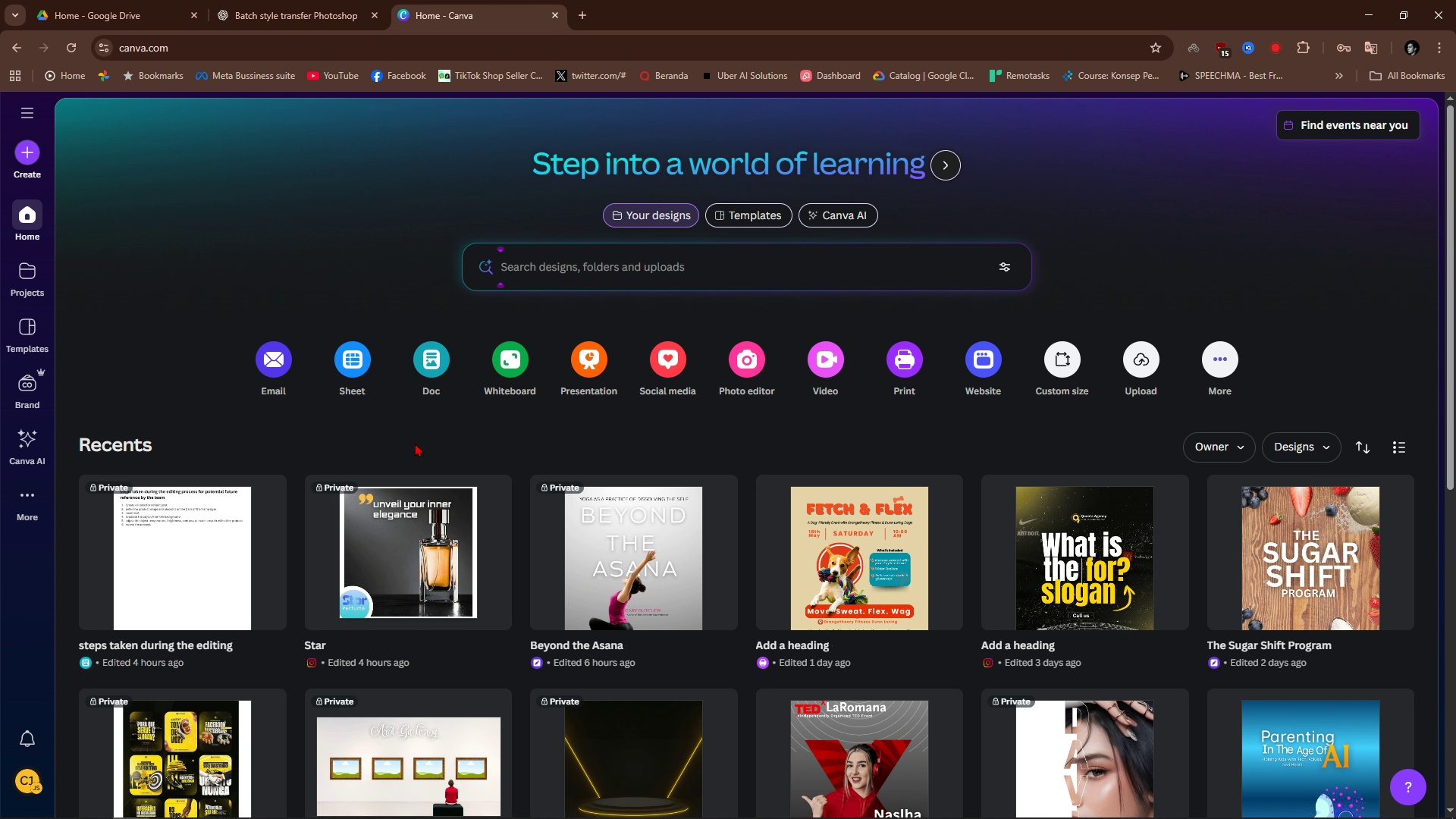 
left_click([152, 565])
 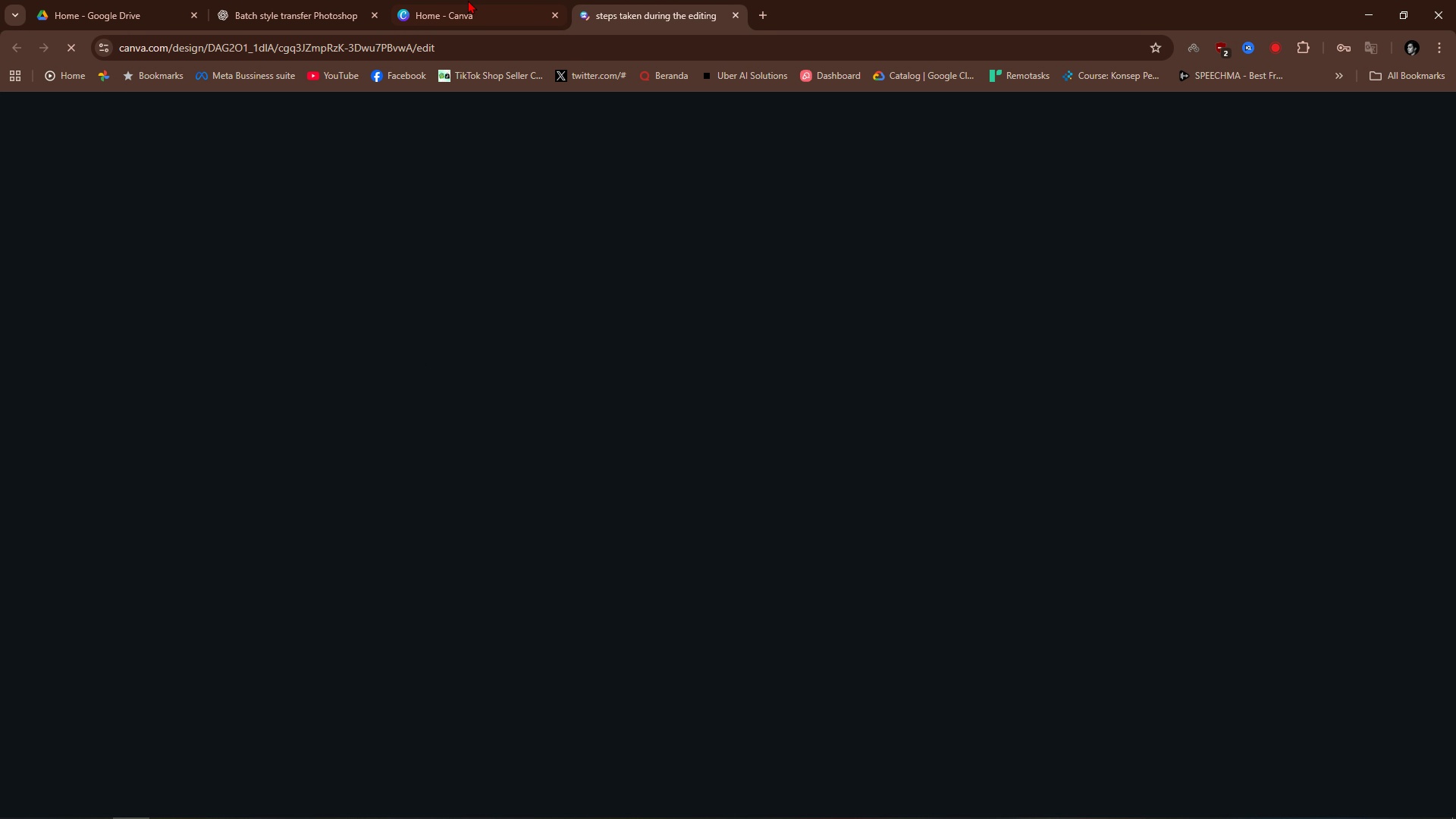 
left_click([471, 0])
 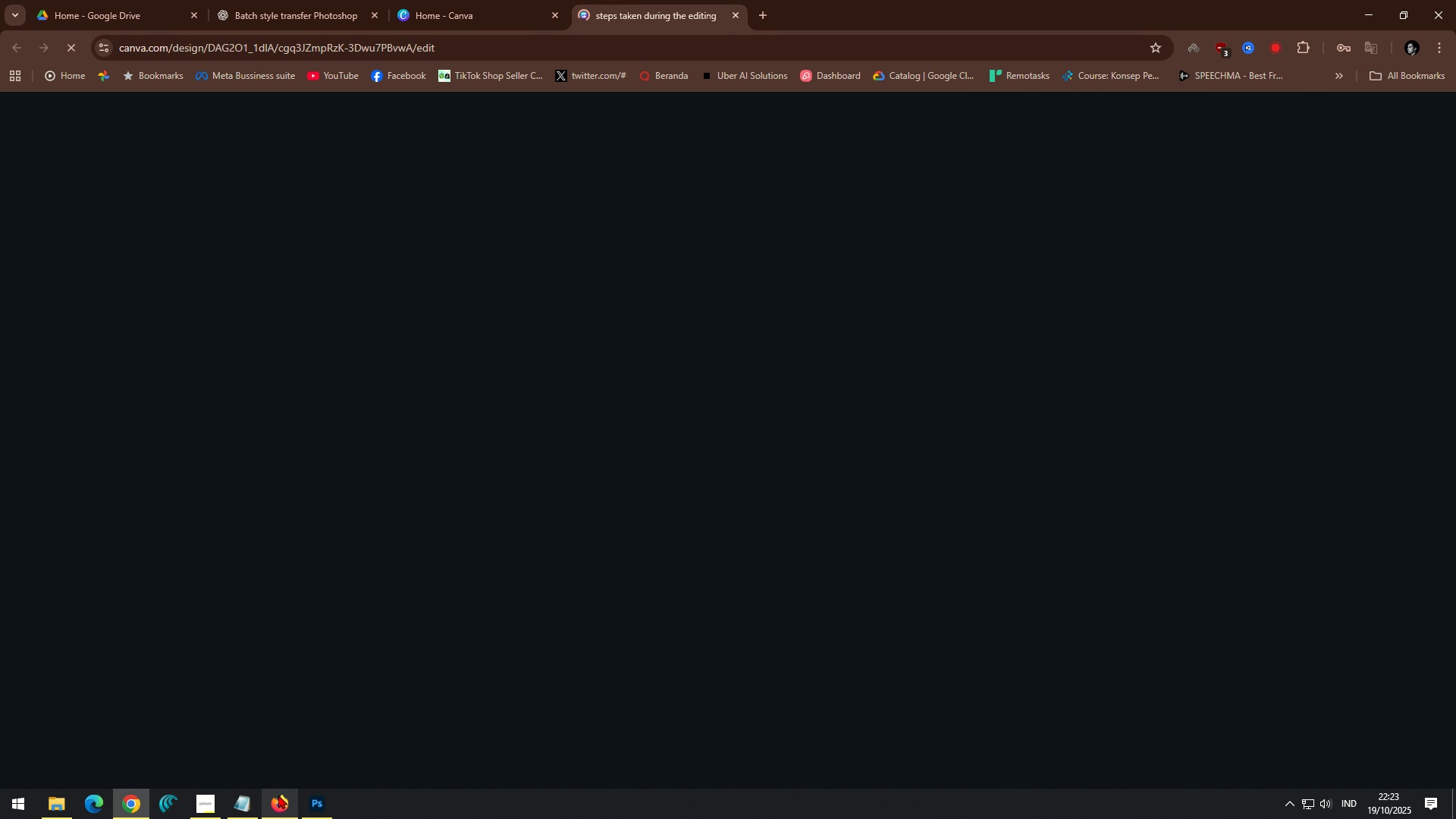 
left_click([242, 803])
 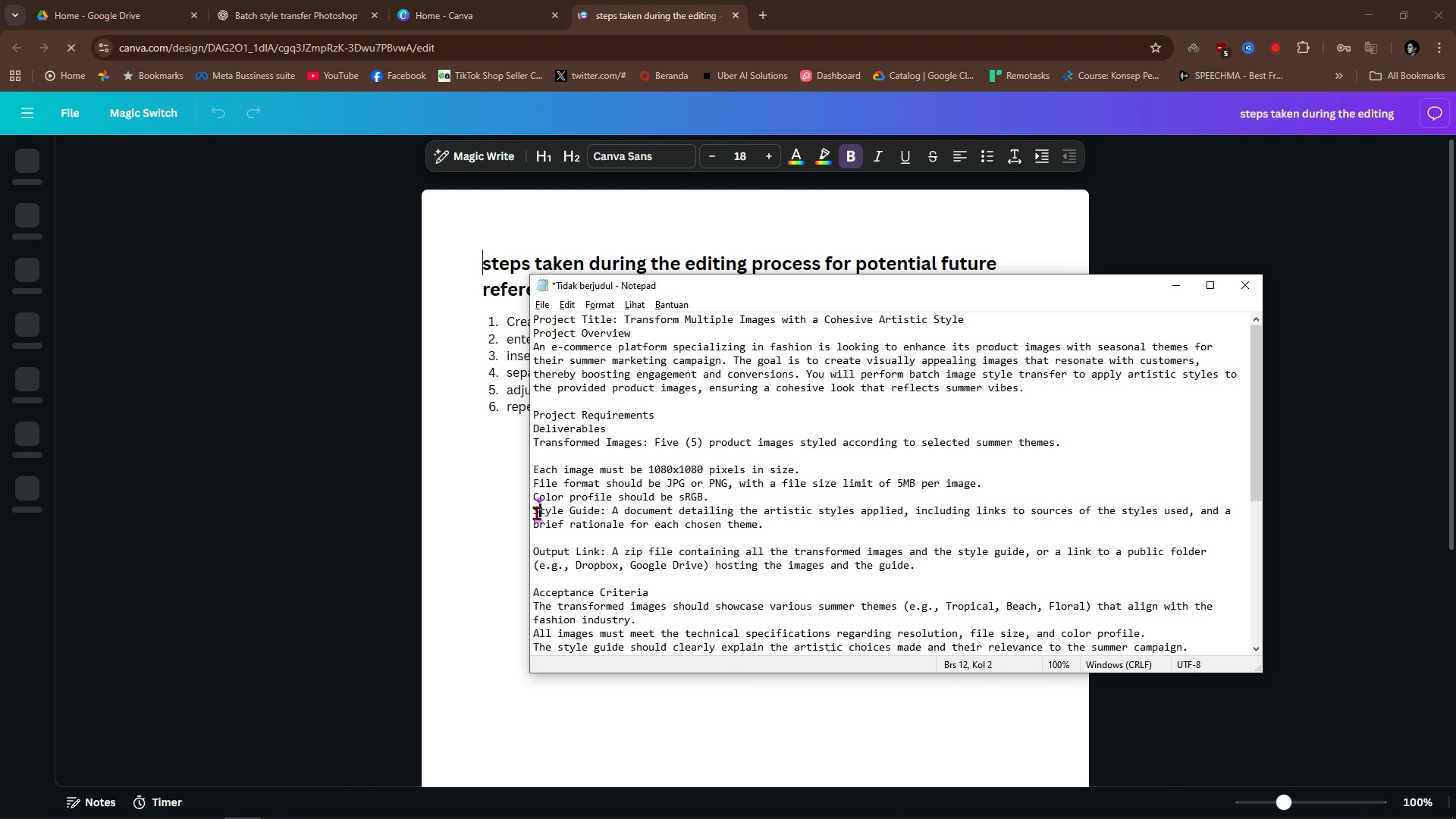 
left_click_drag(start_coordinate=[536, 513], to_coordinate=[667, 515])
 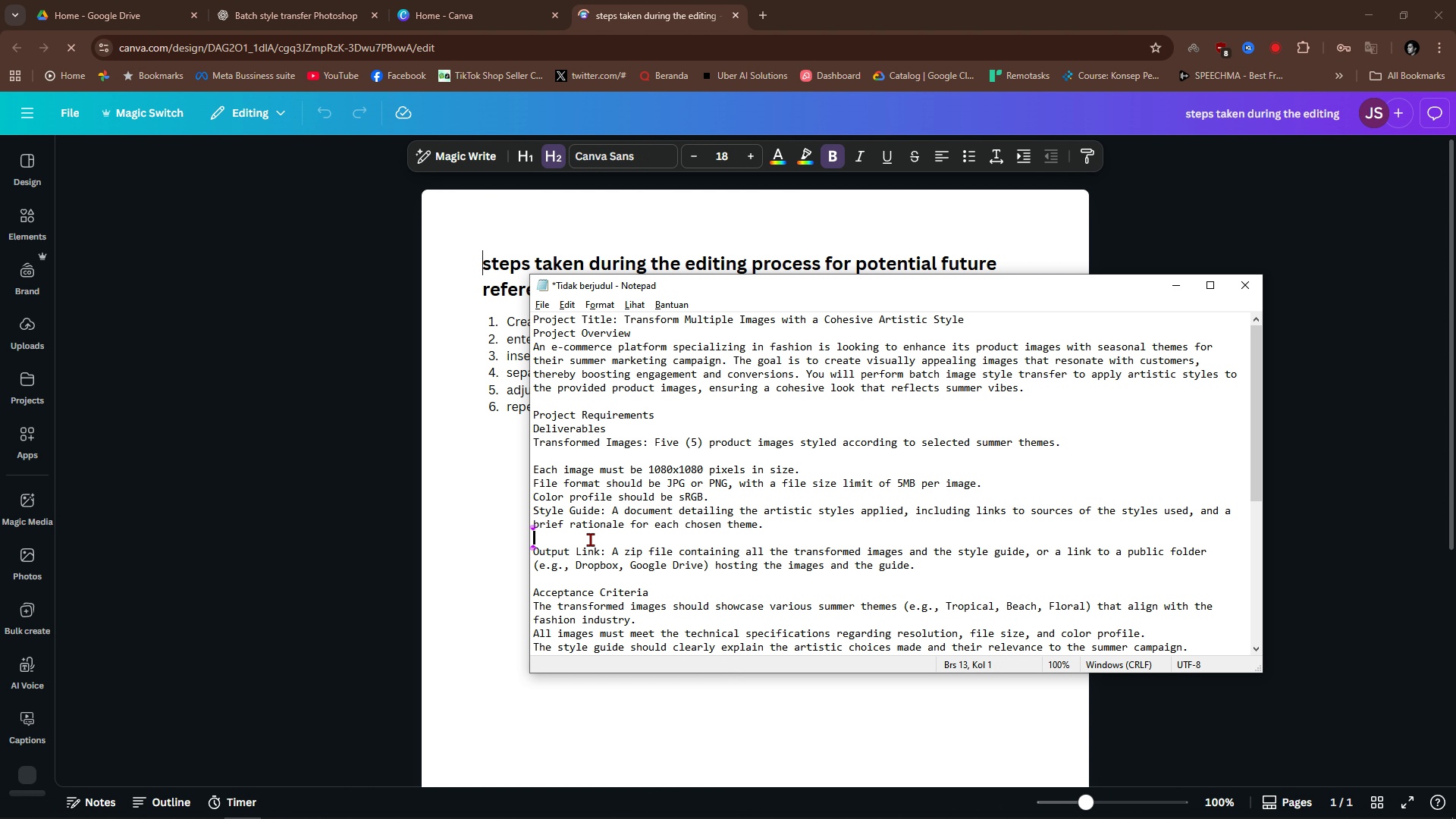 
left_click([590, 539])
 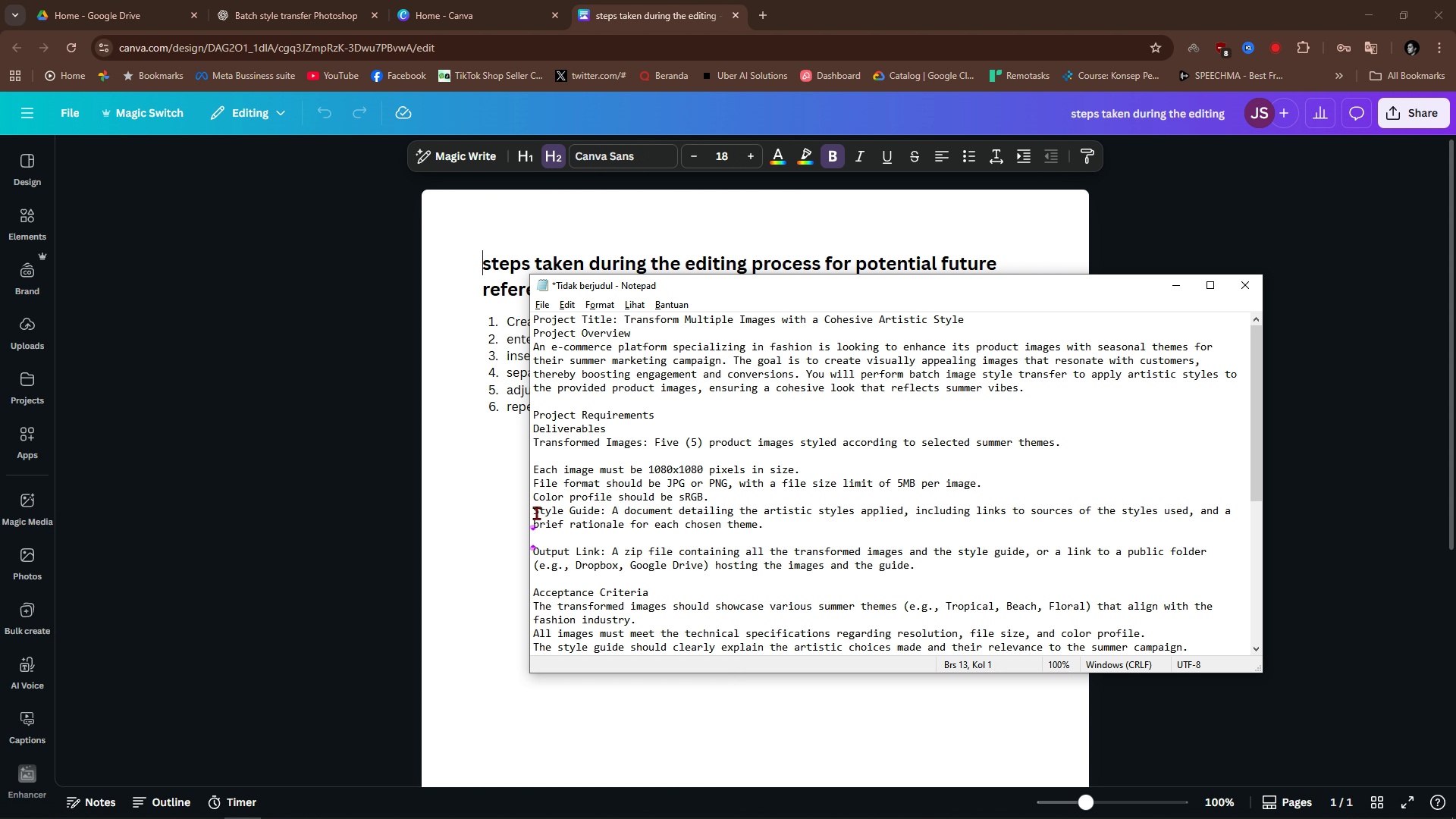 
left_click_drag(start_coordinate=[533, 513], to_coordinate=[598, 510])
 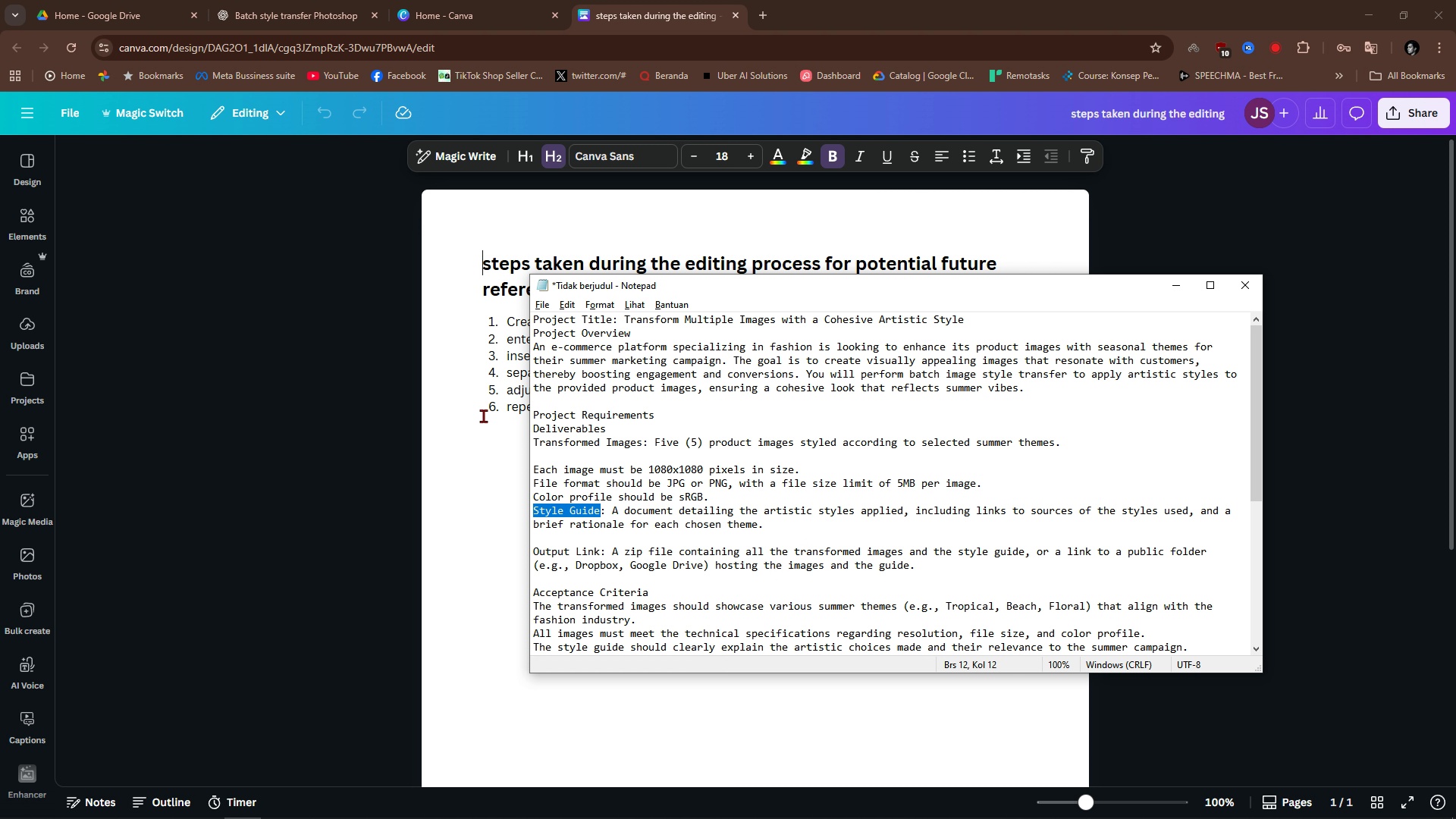 
left_click([483, 413])
 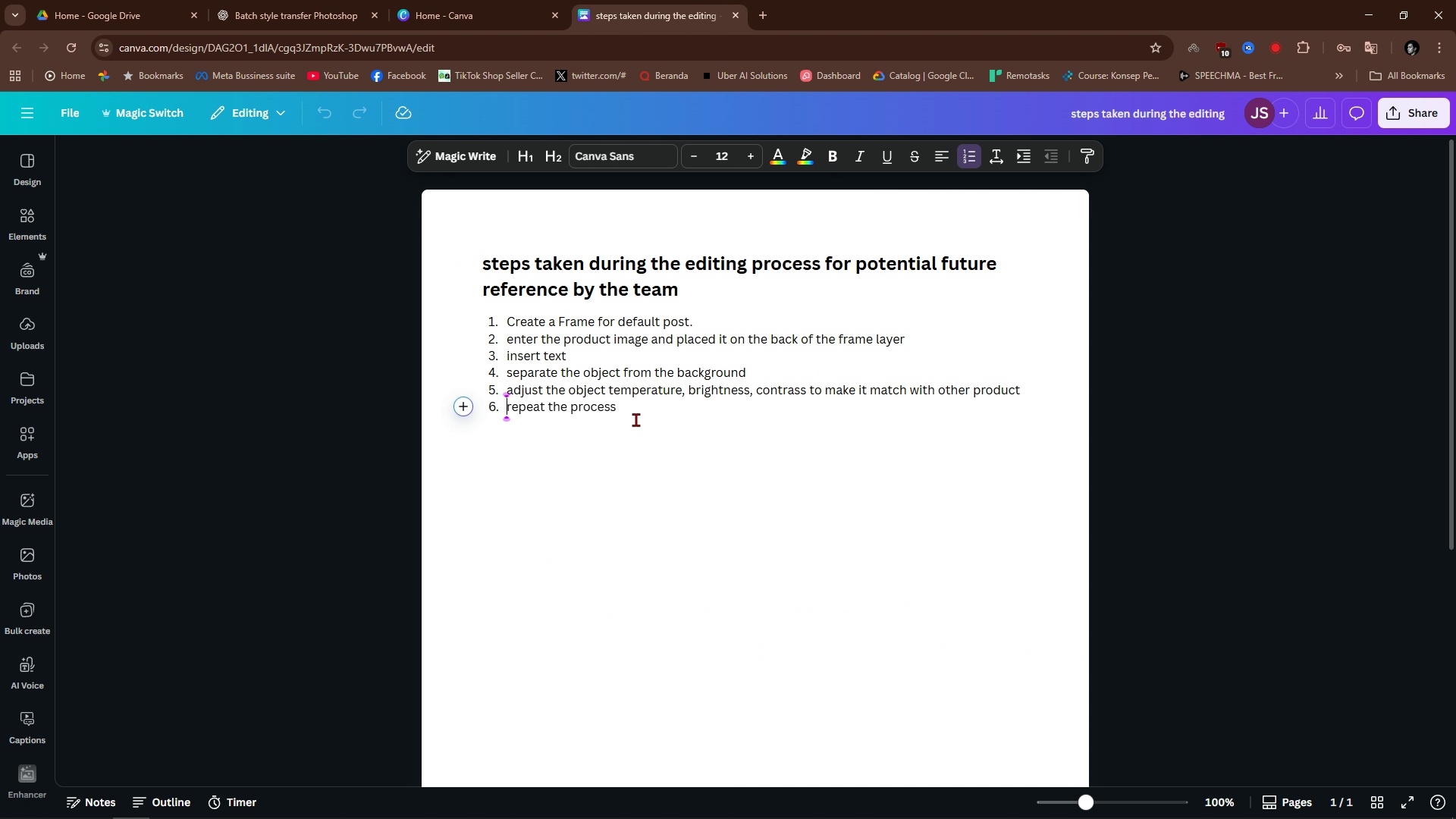 
hold_key(key=ShiftLeft, duration=0.36)
 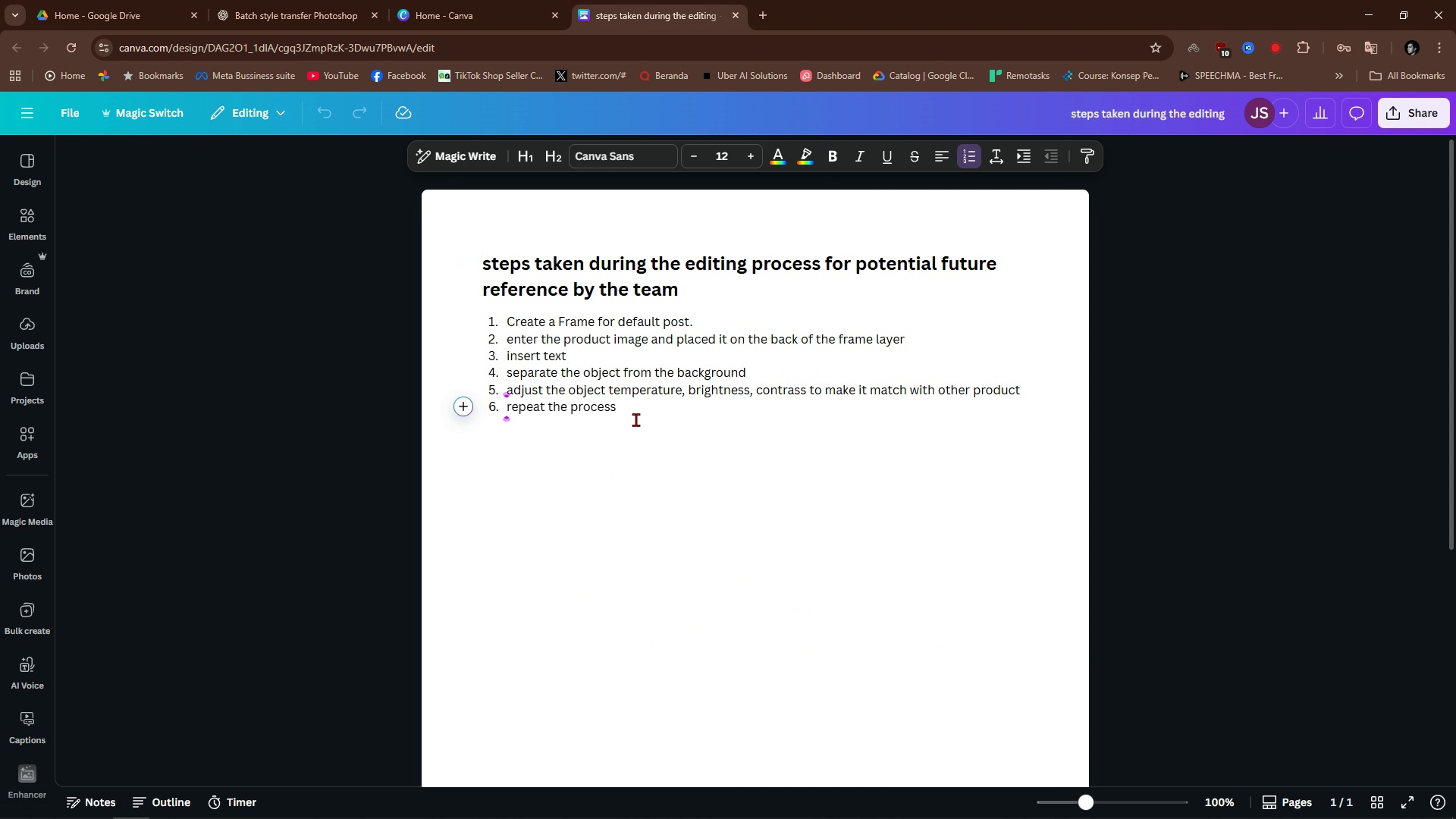 
key(Control+A)
 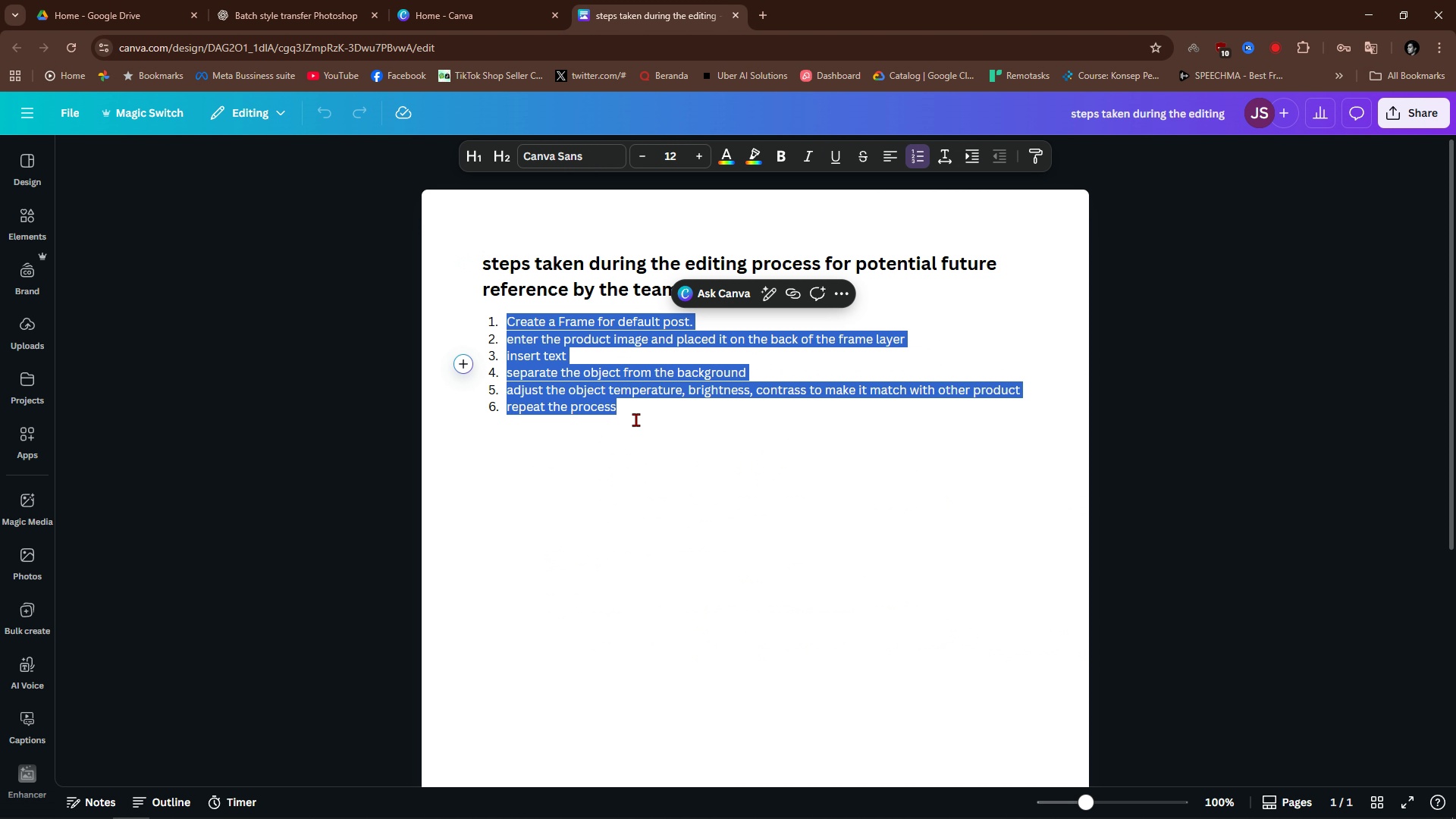 
key(Control+V)
 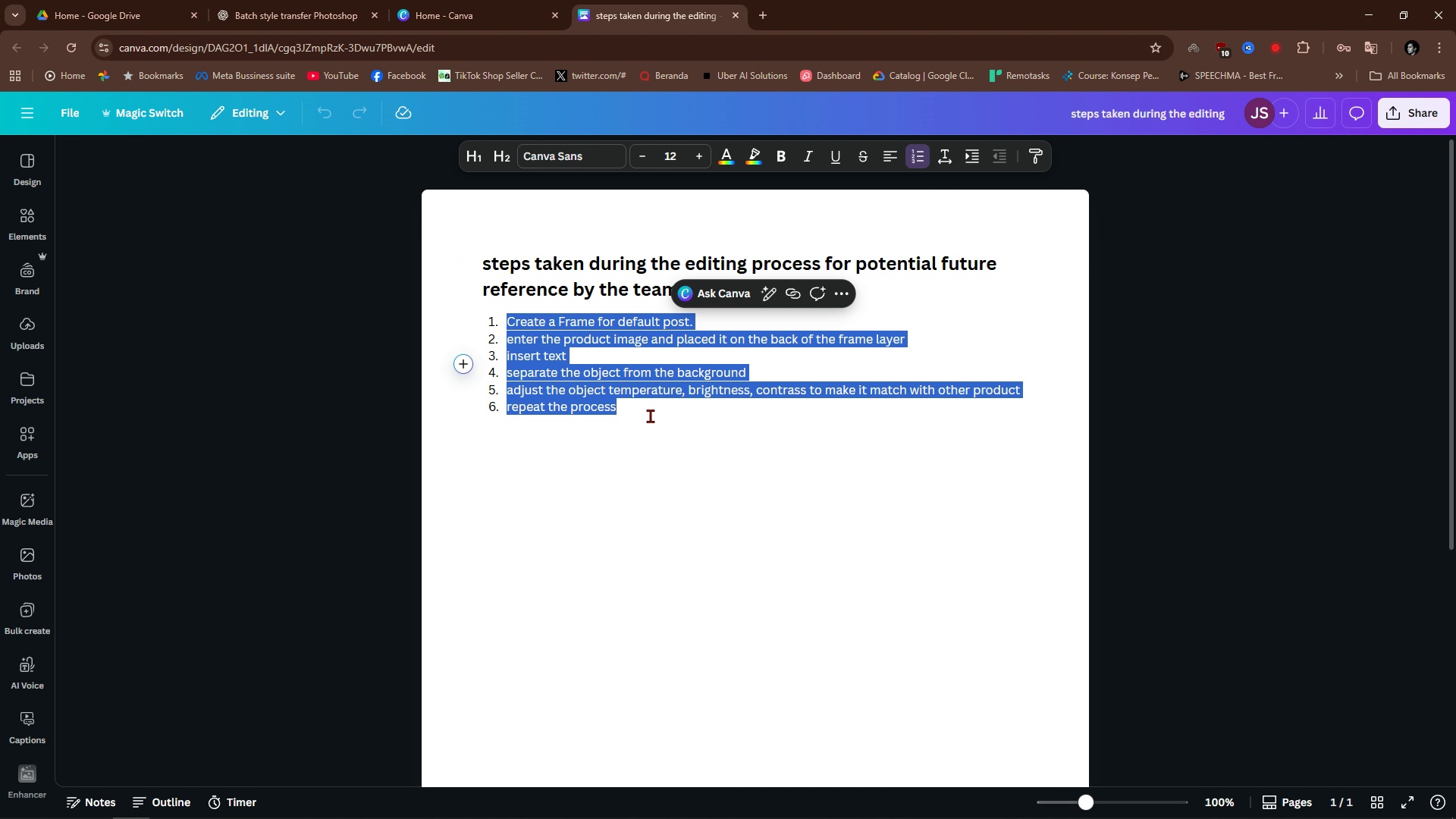 
left_click([650, 416])
 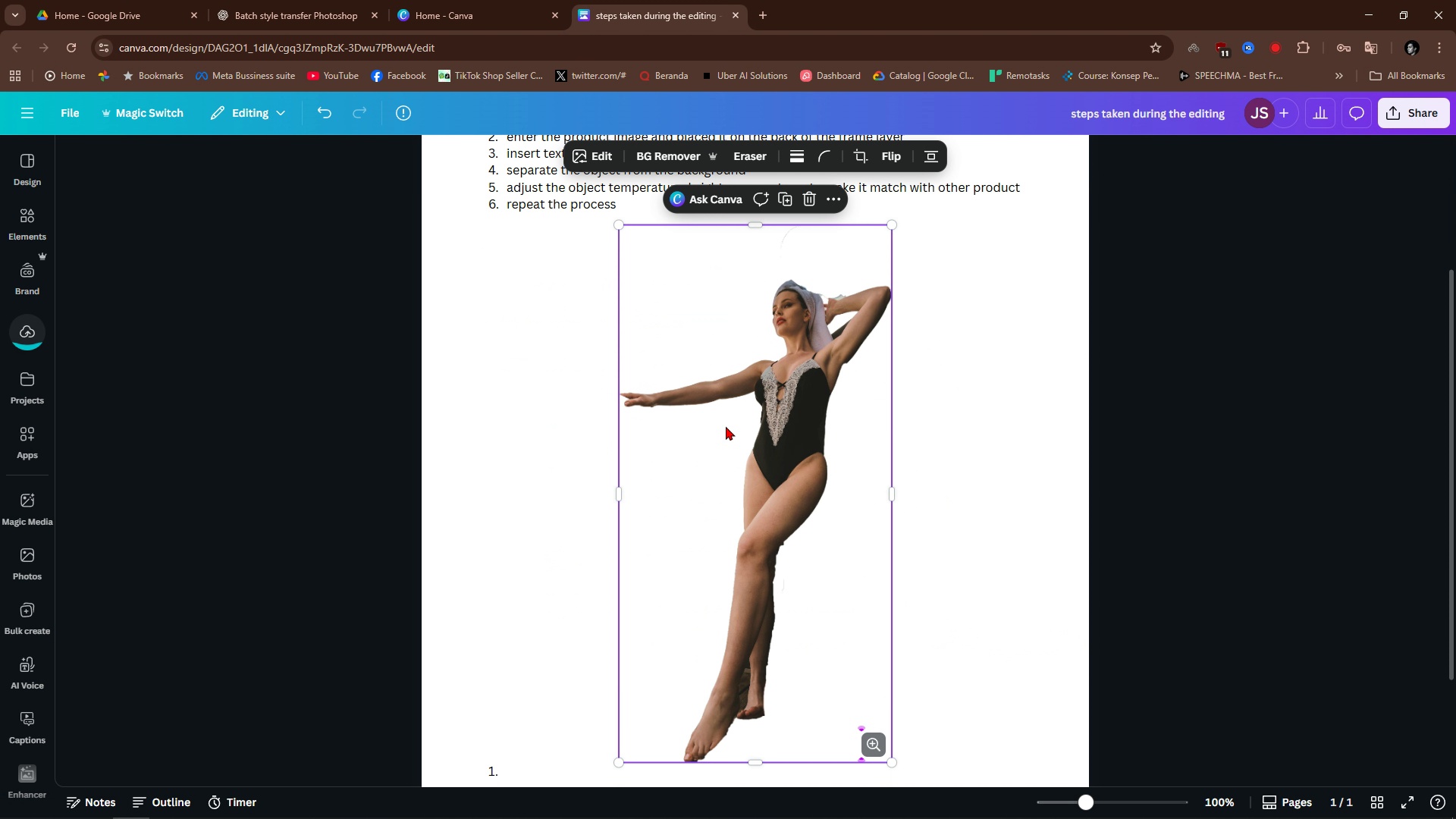 
key(Backspace)
 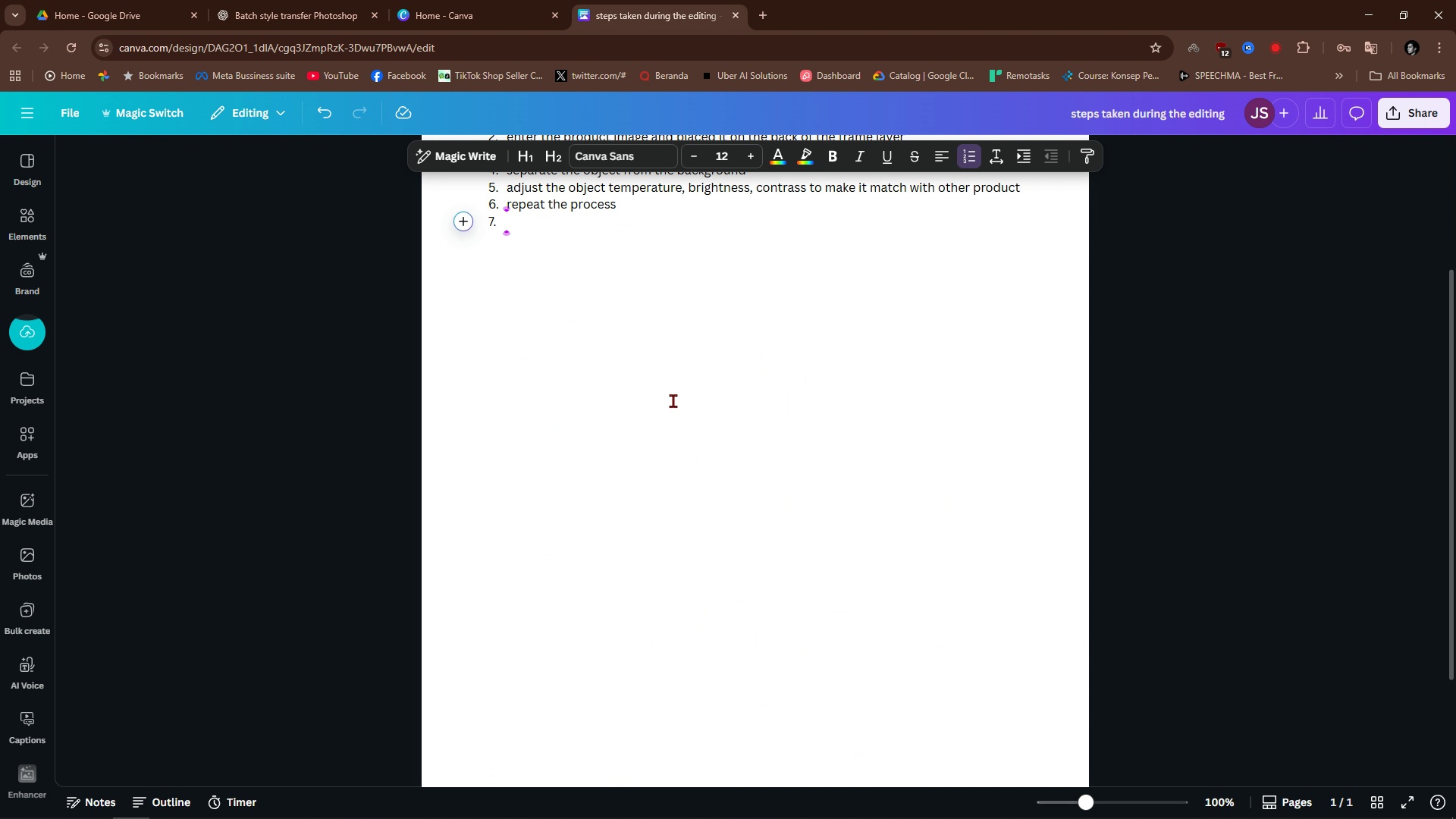 
scroll: coordinate [673, 400], scroll_direction: down, amount: 4.0
 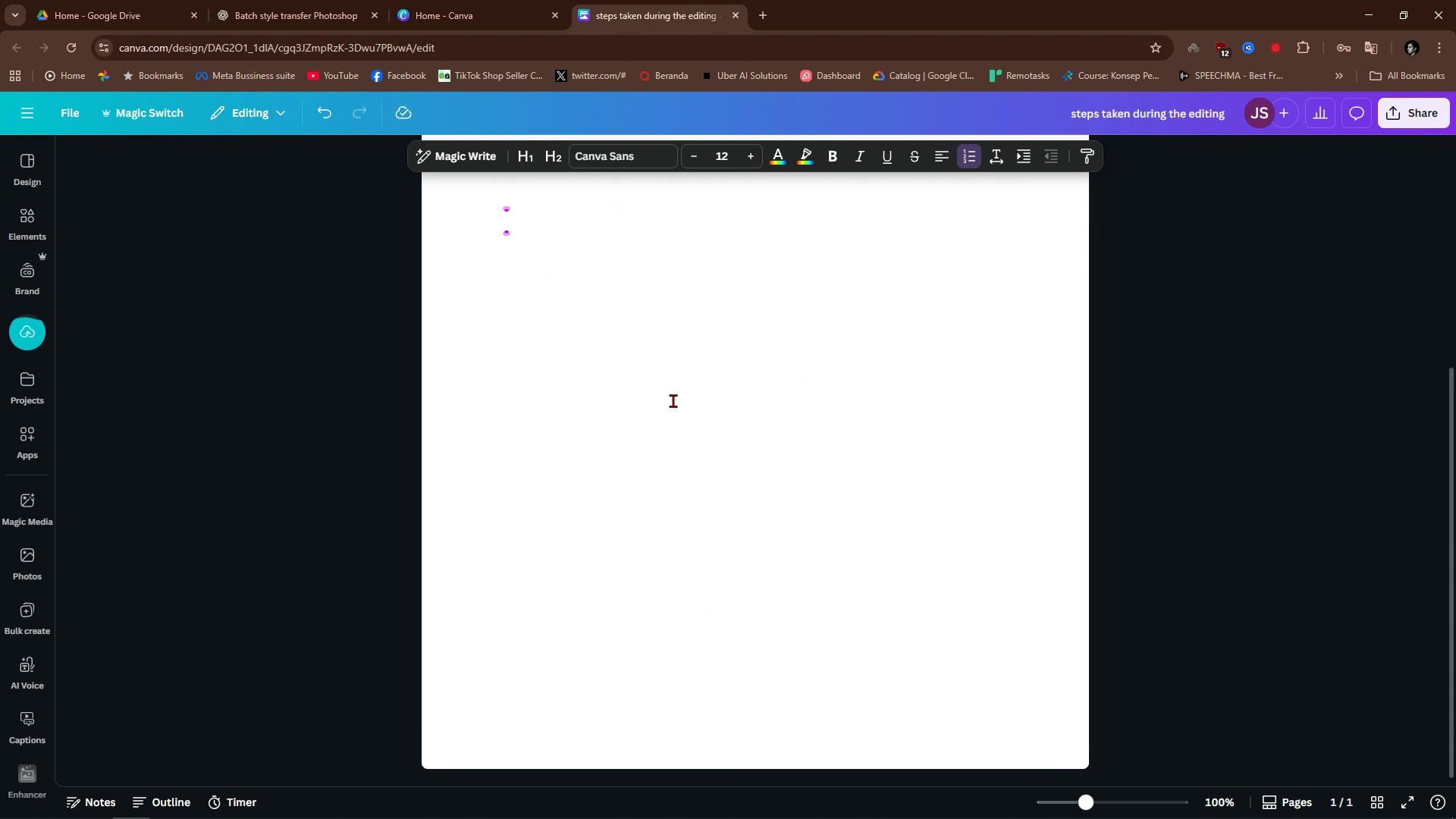 
key(Alt+AltLeft)
 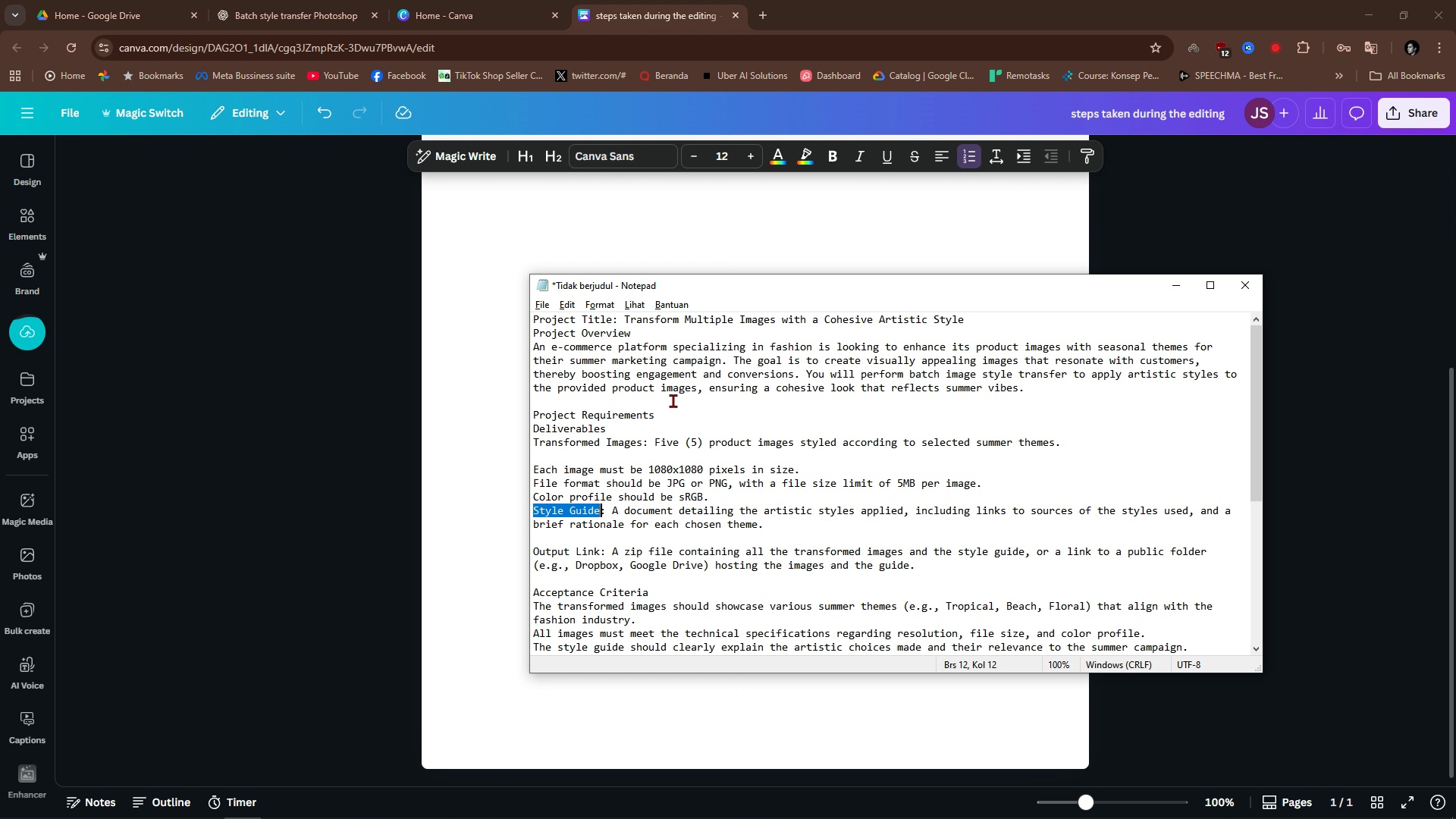 
key(Alt+Tab)
 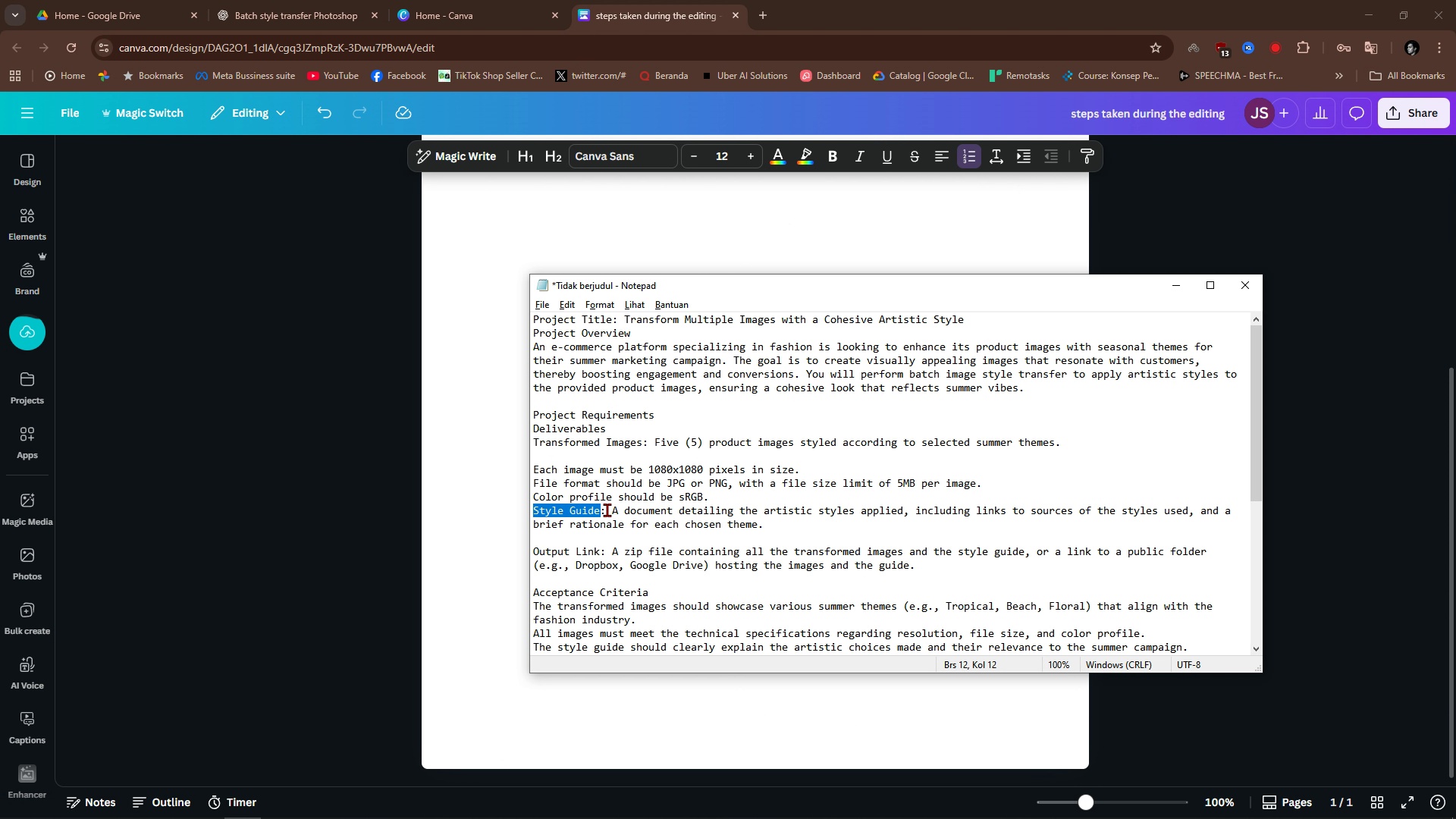 
key(Control+C)
 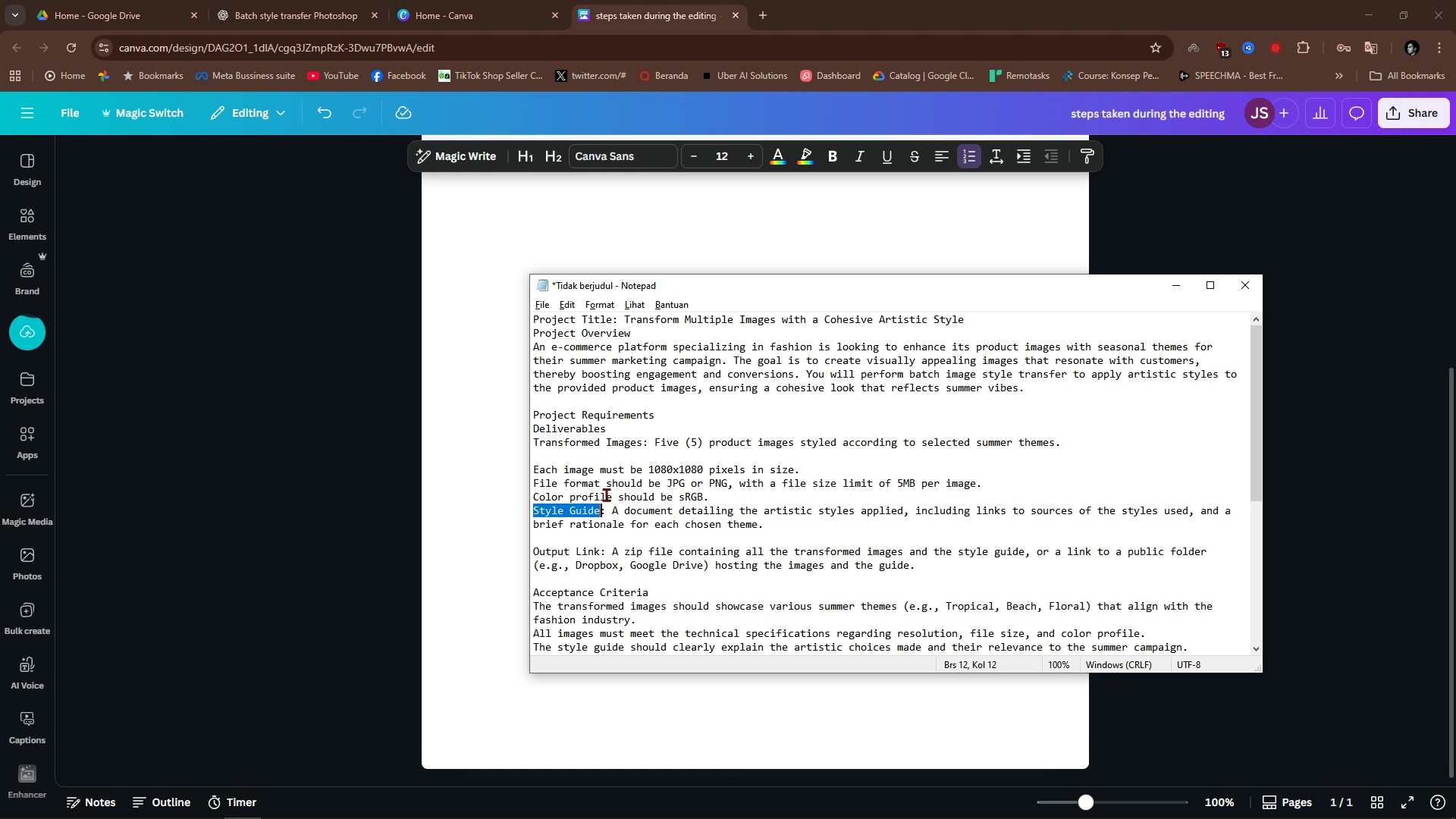 
key(Alt+AltLeft)
 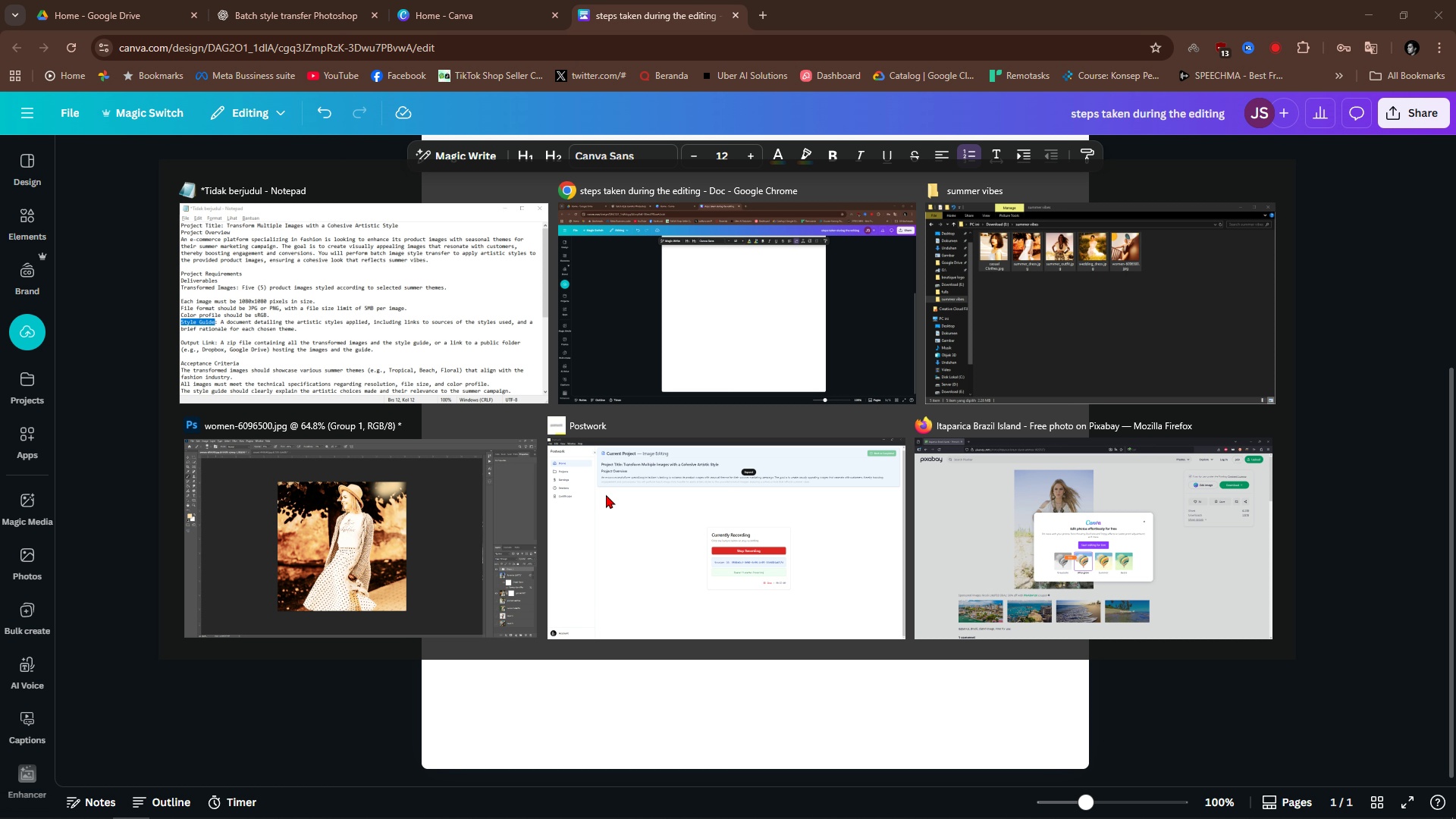 
key(Alt+Tab)
 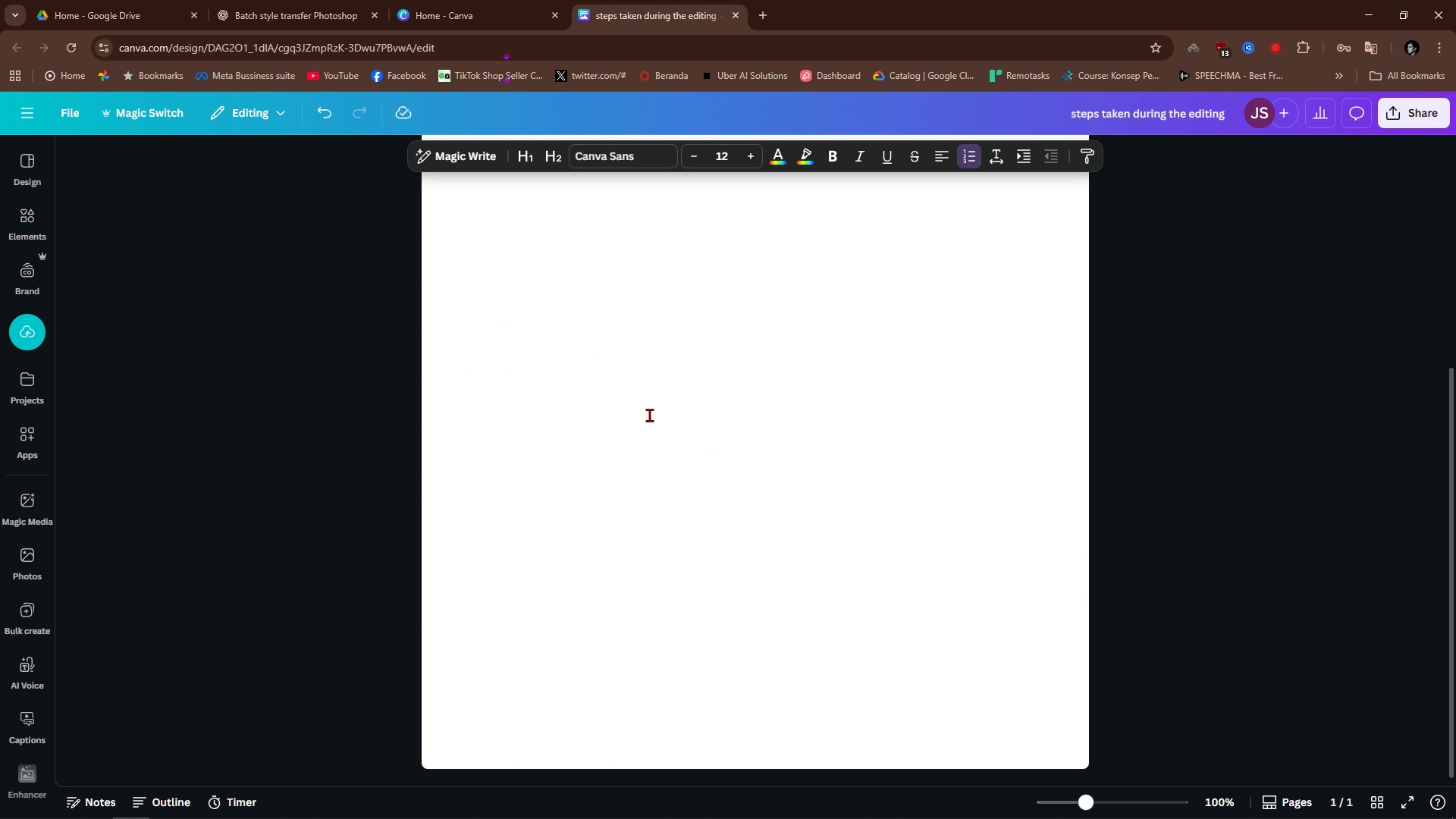 
scroll: coordinate [680, 406], scroll_direction: up, amount: 7.0
 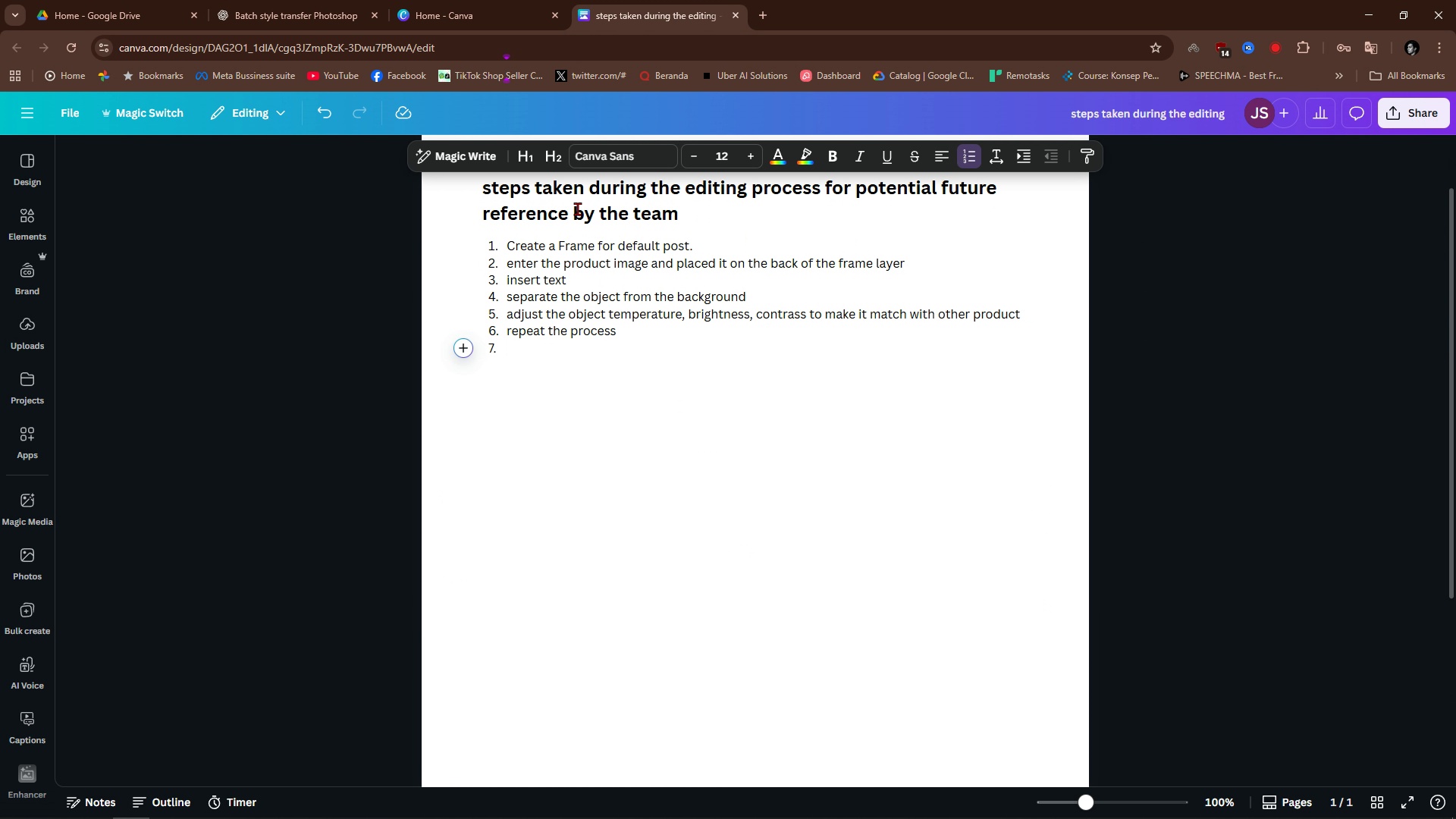 
left_click([577, 209])